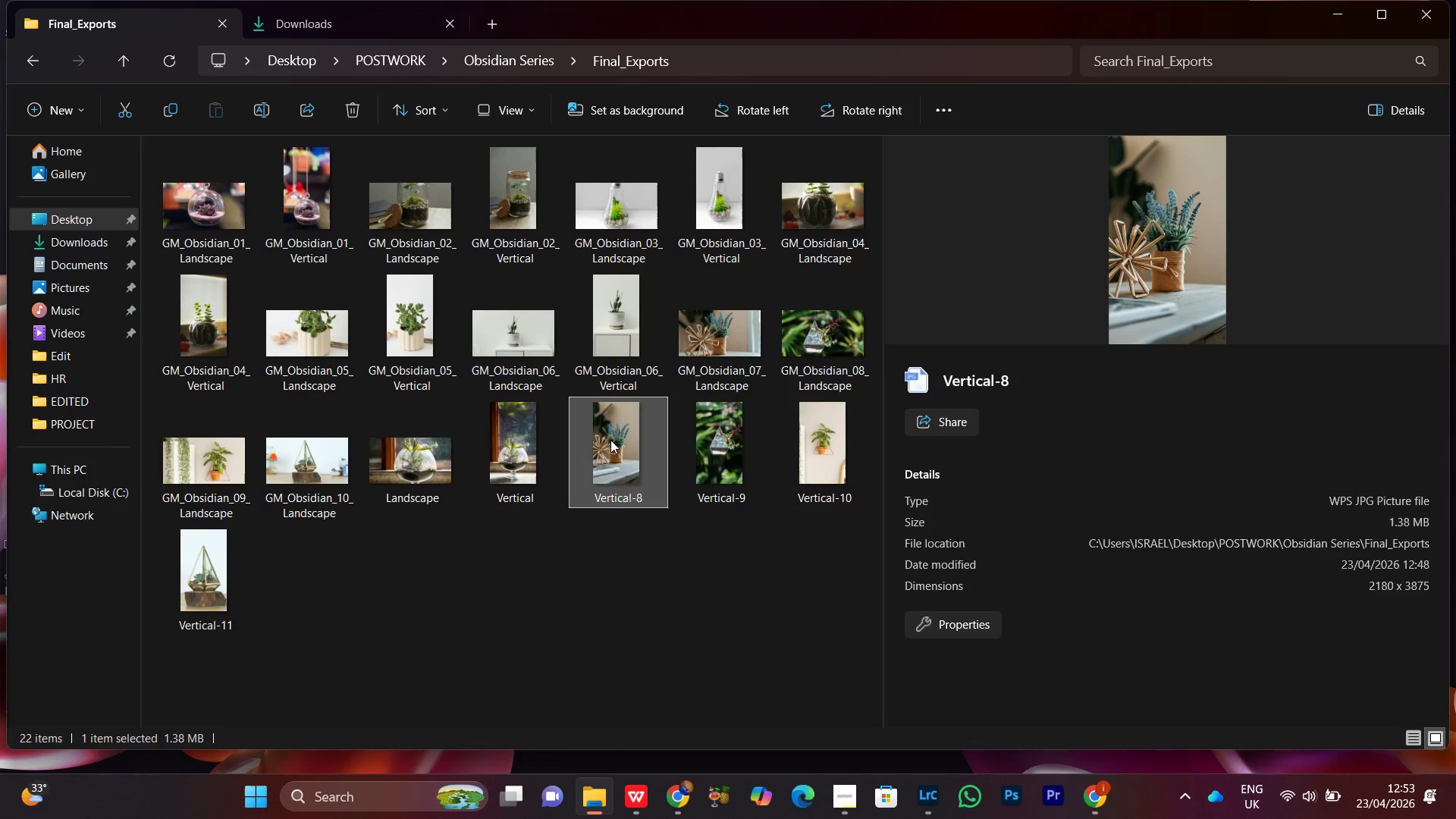 
right_click([610, 440])
 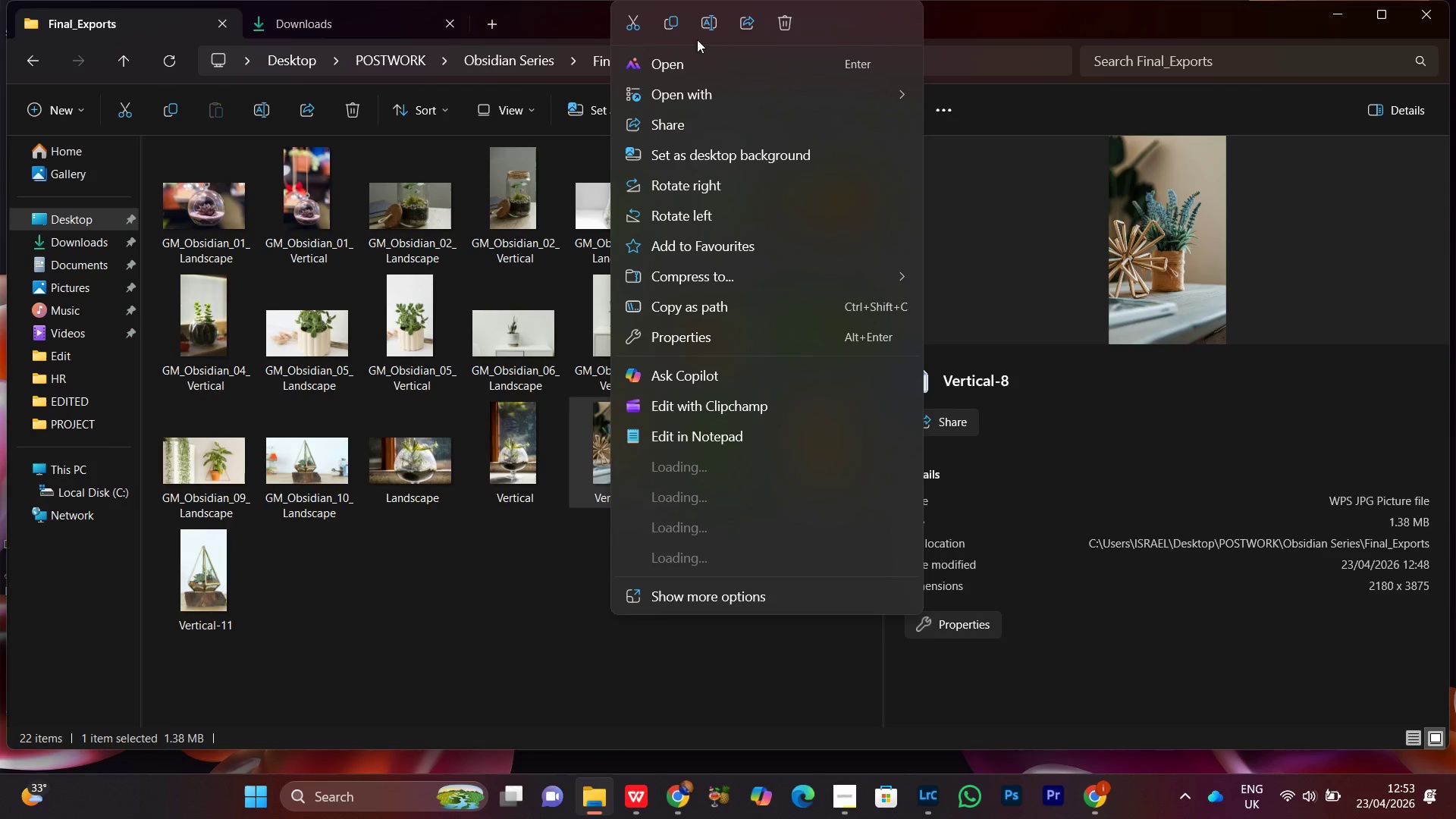 
left_click([708, 20])
 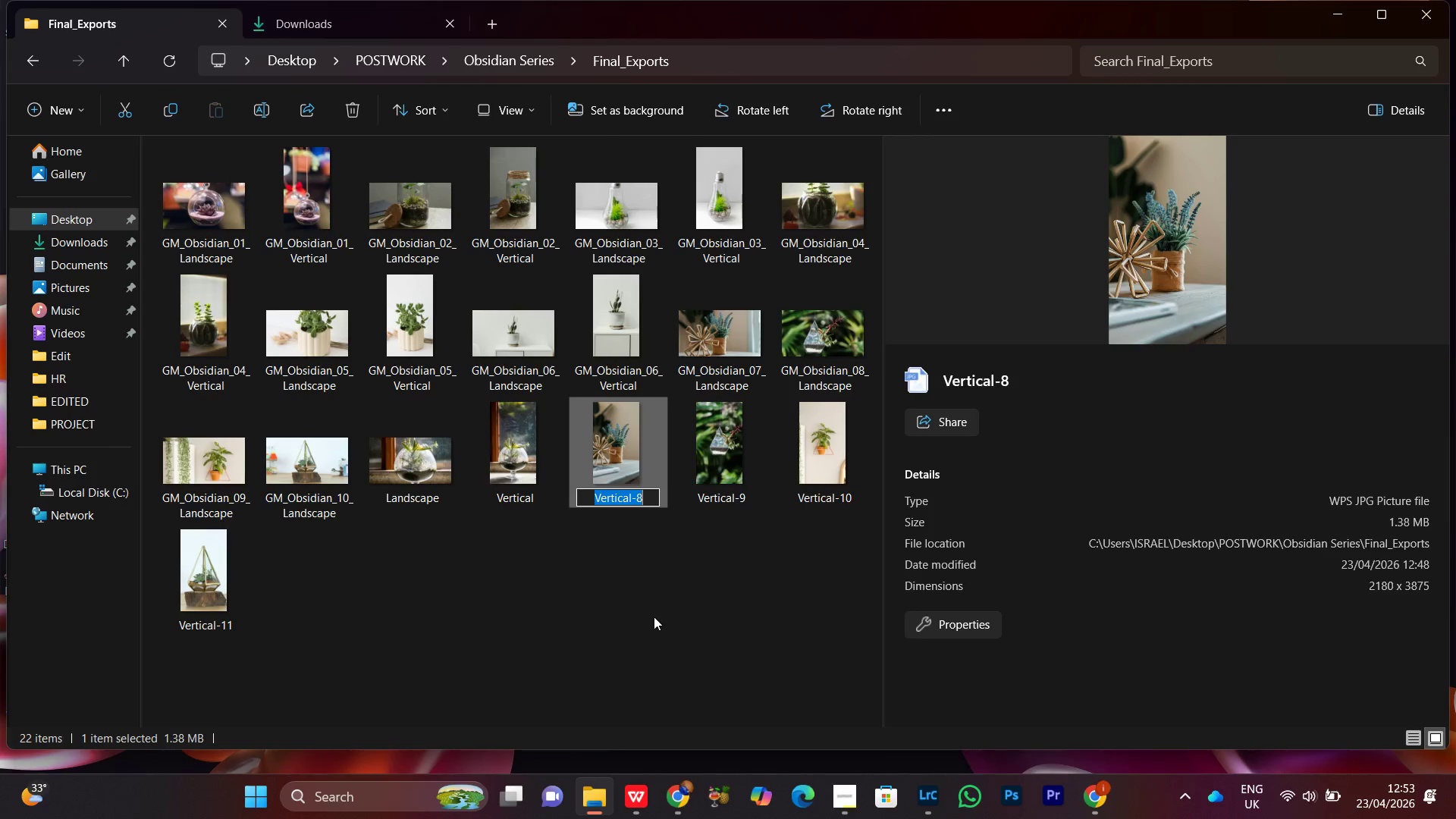 
key(Control+V)
 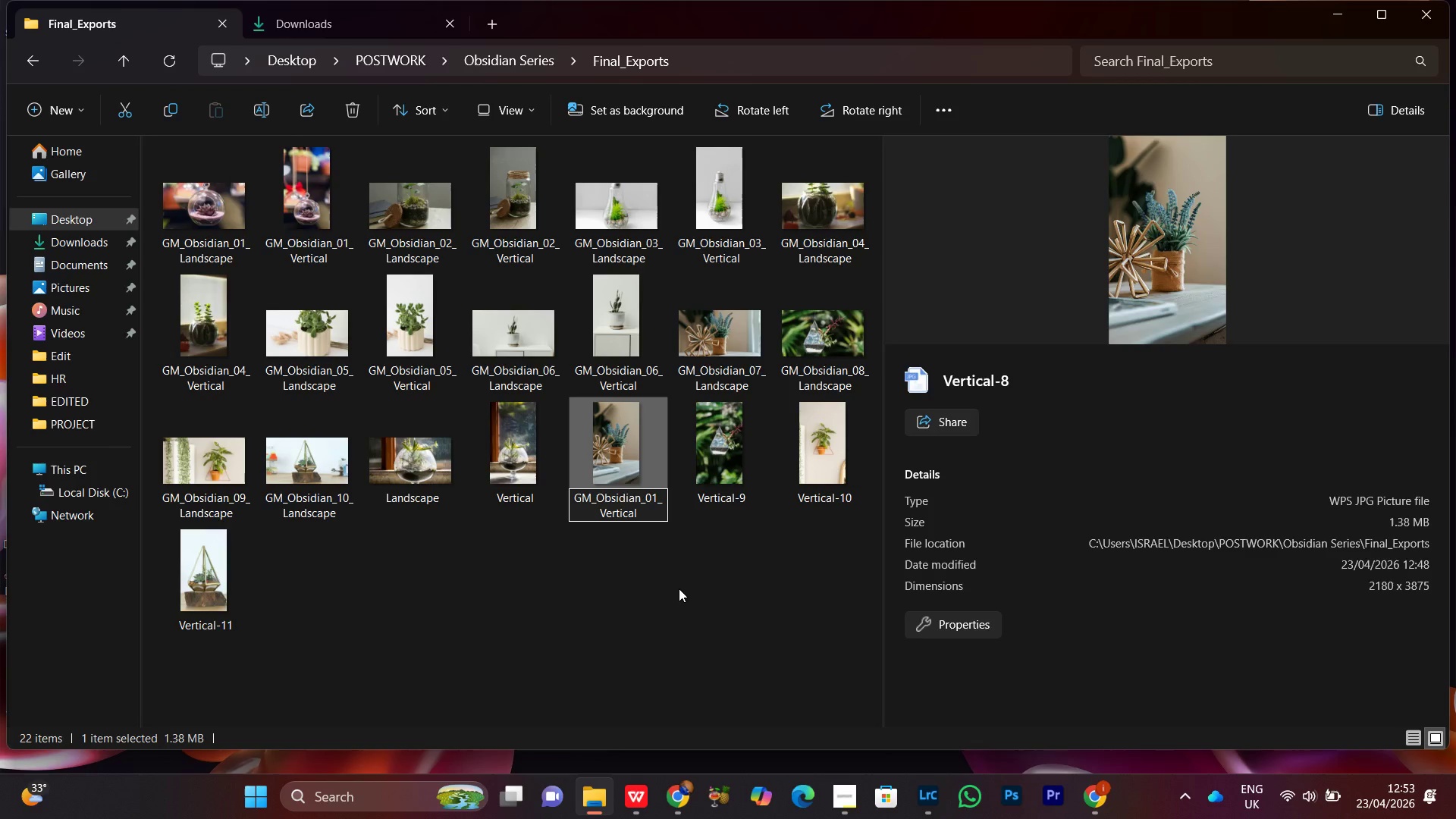 
key(ArrowUp)
 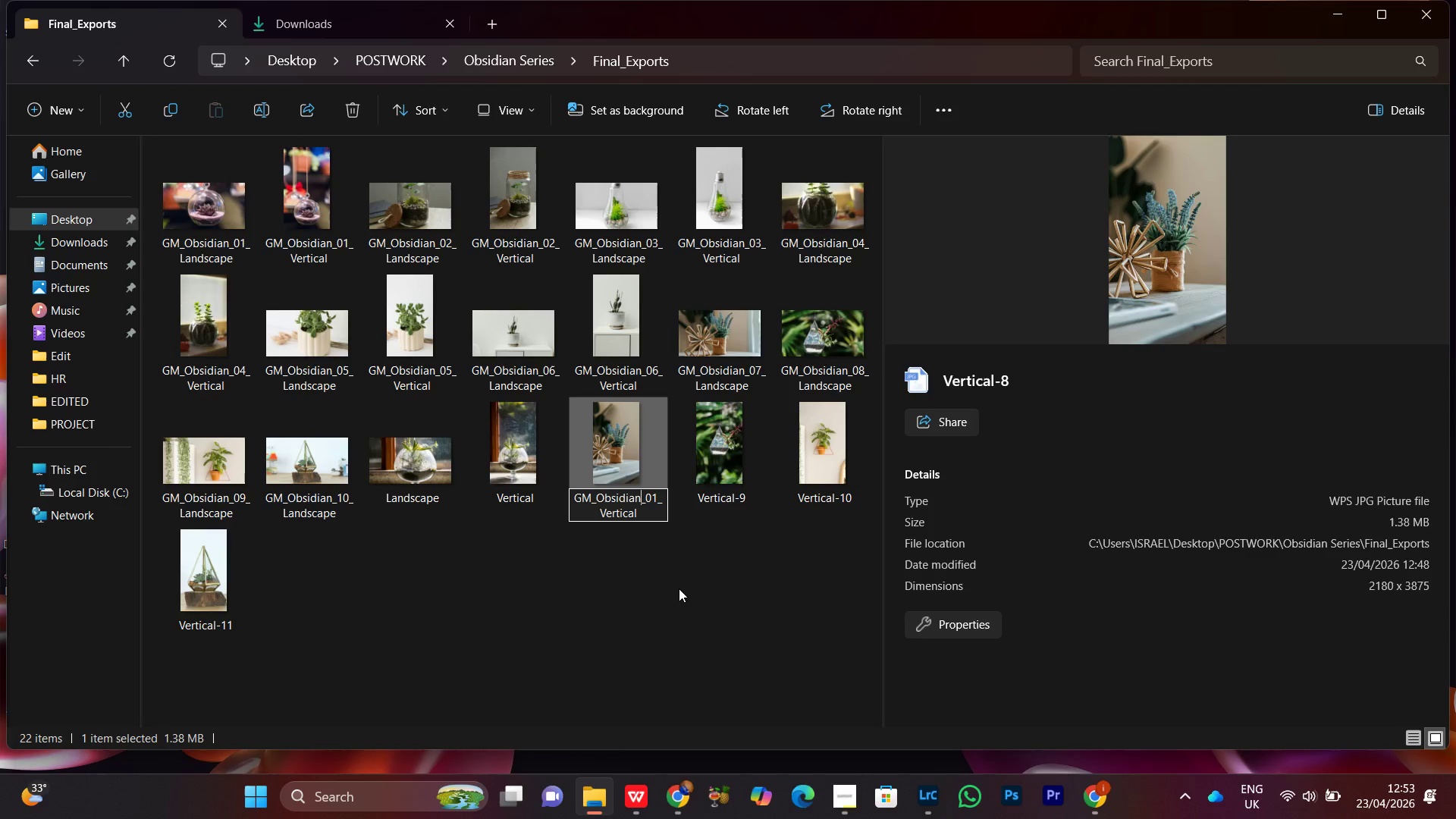 
key(ArrowRight)
 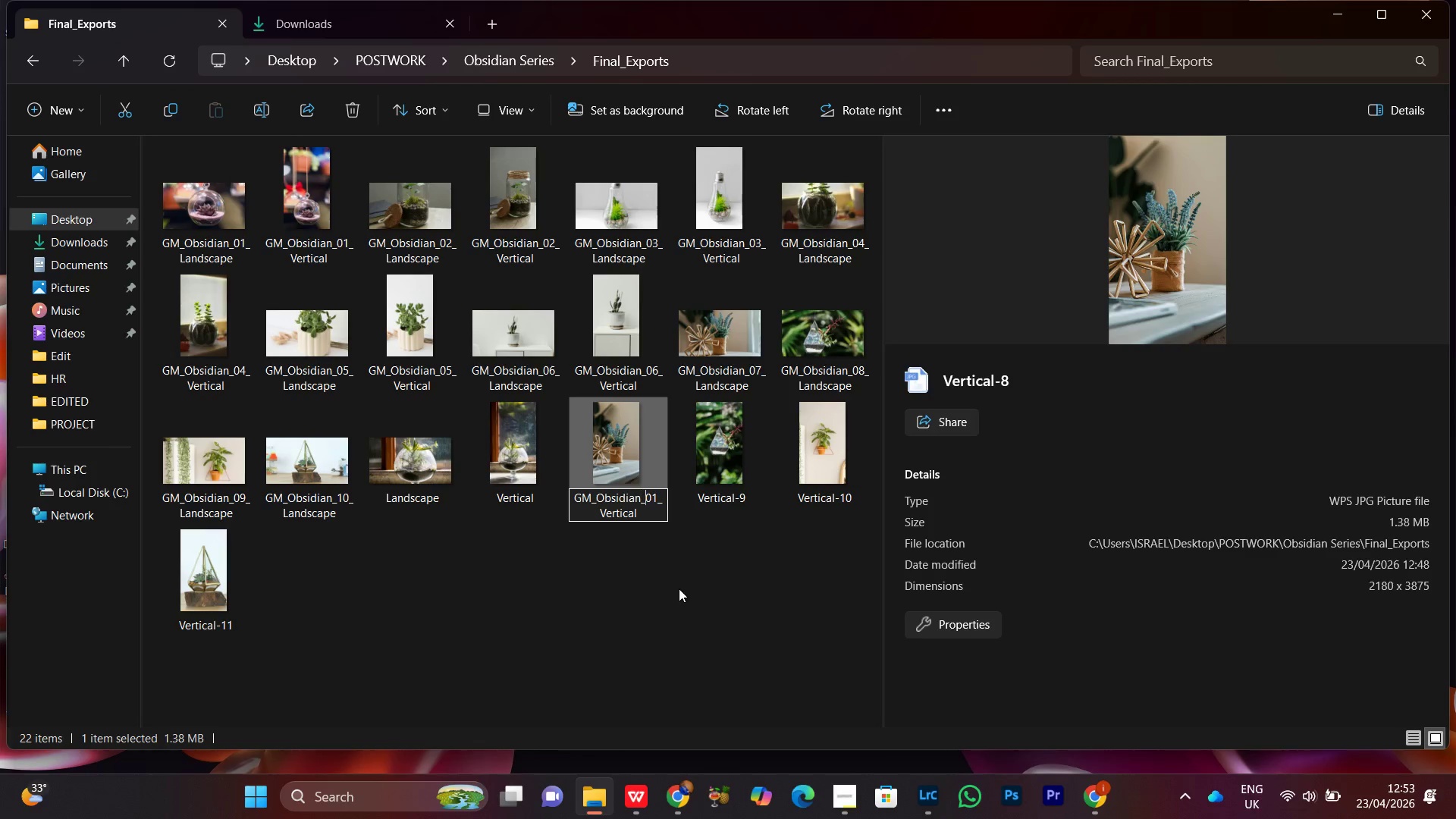 
key(ArrowRight)
 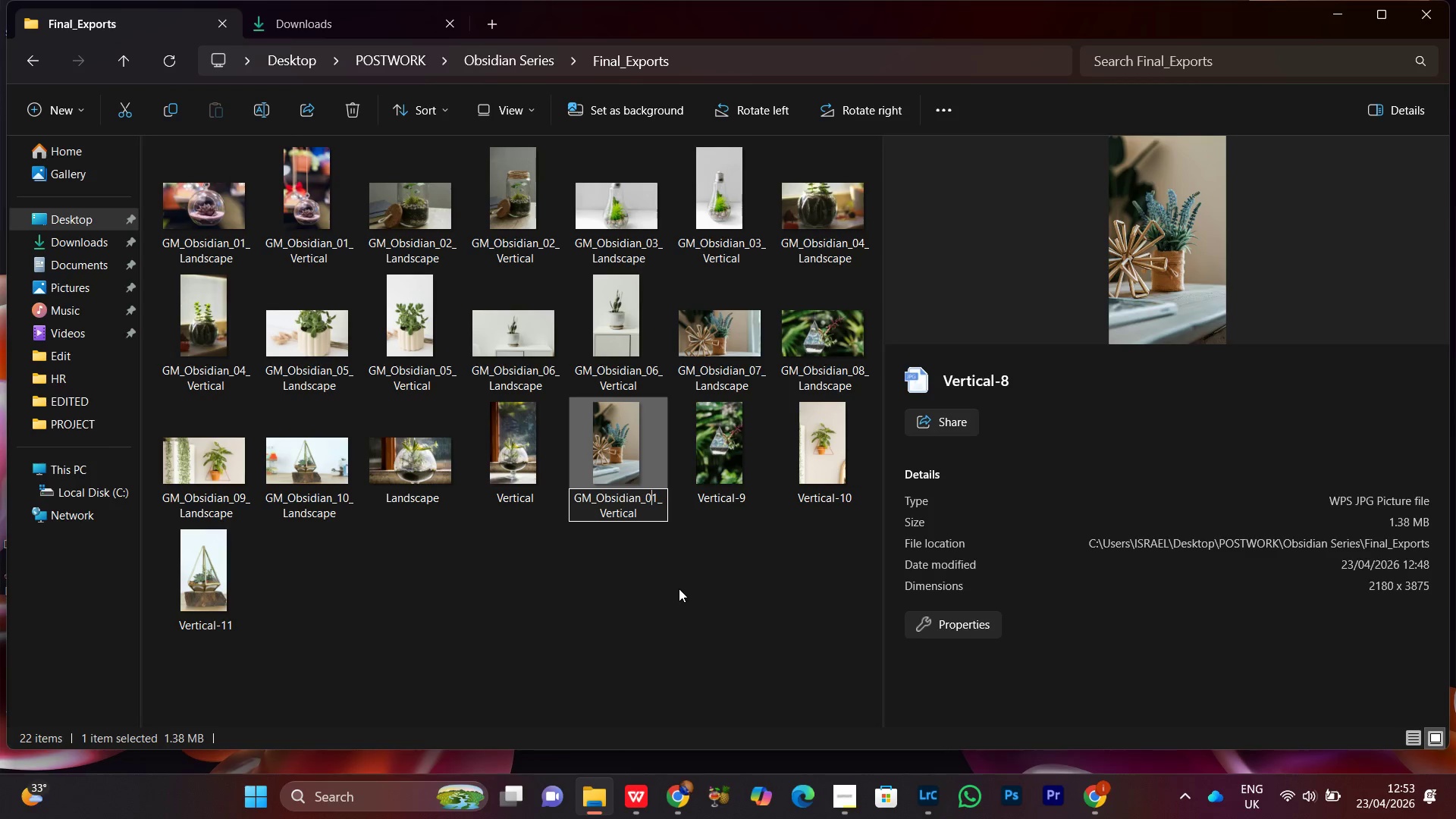 
key(ArrowRight)
 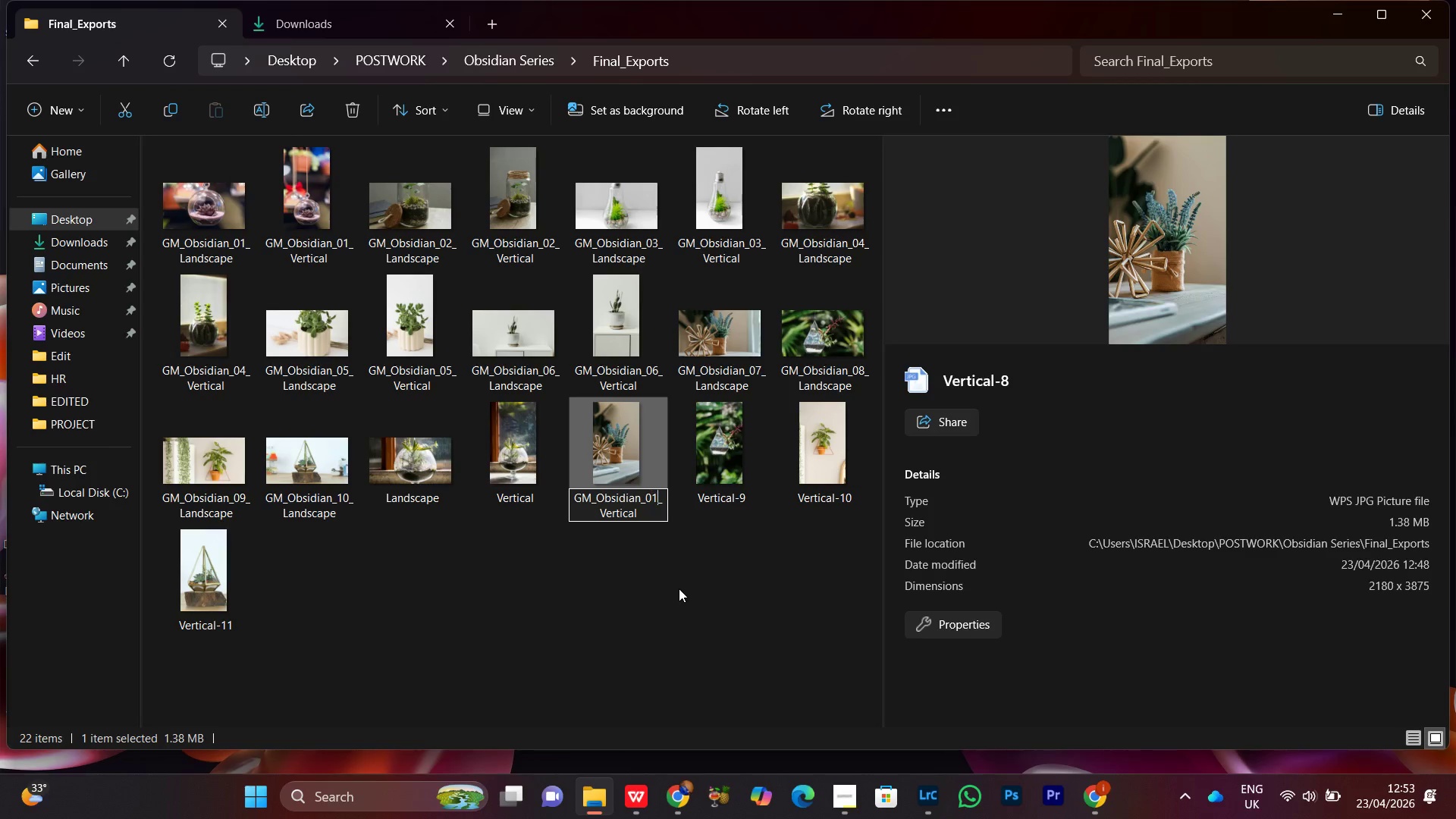 
key(ArrowRight)
 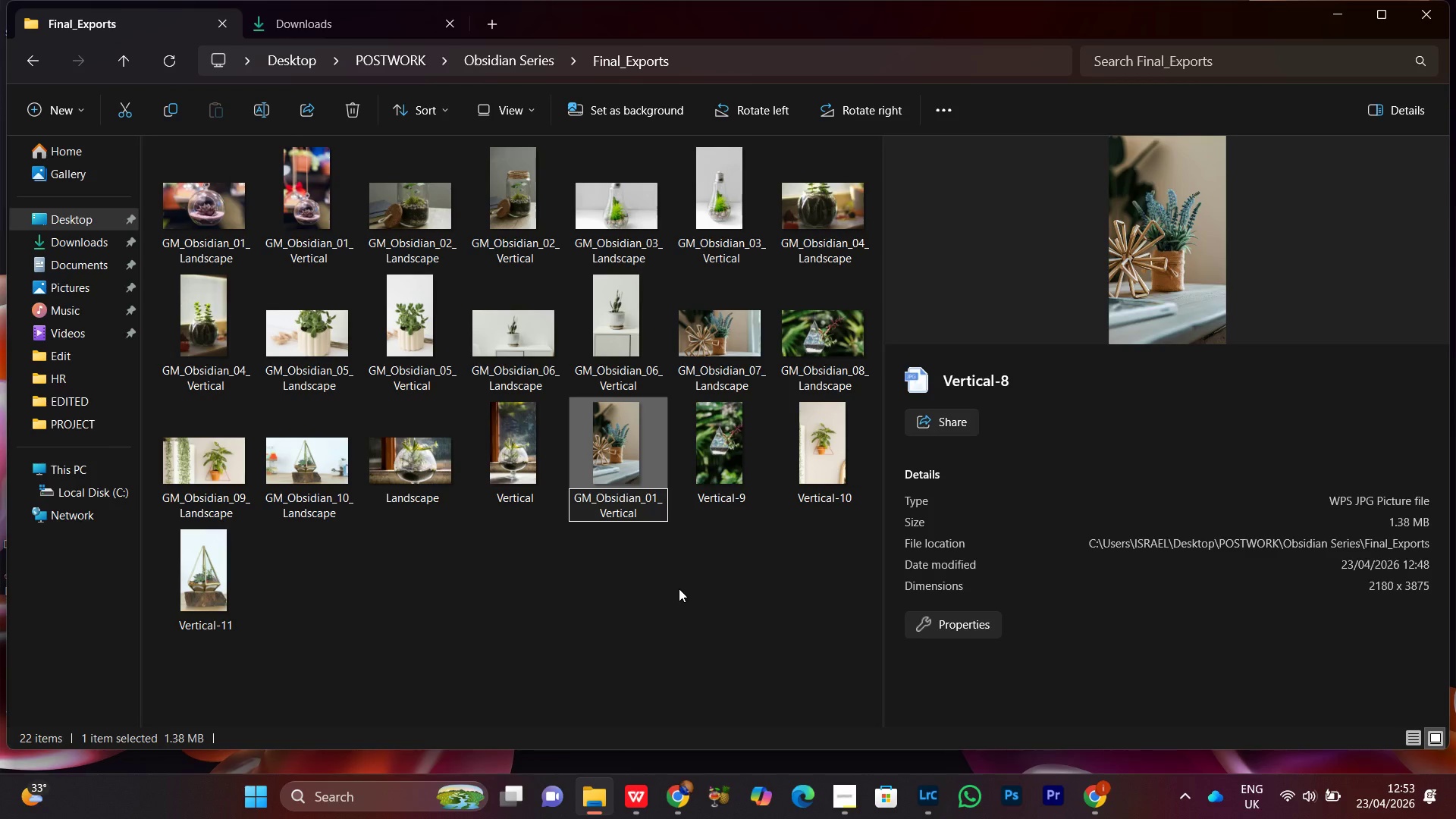 
key(Backspace)
 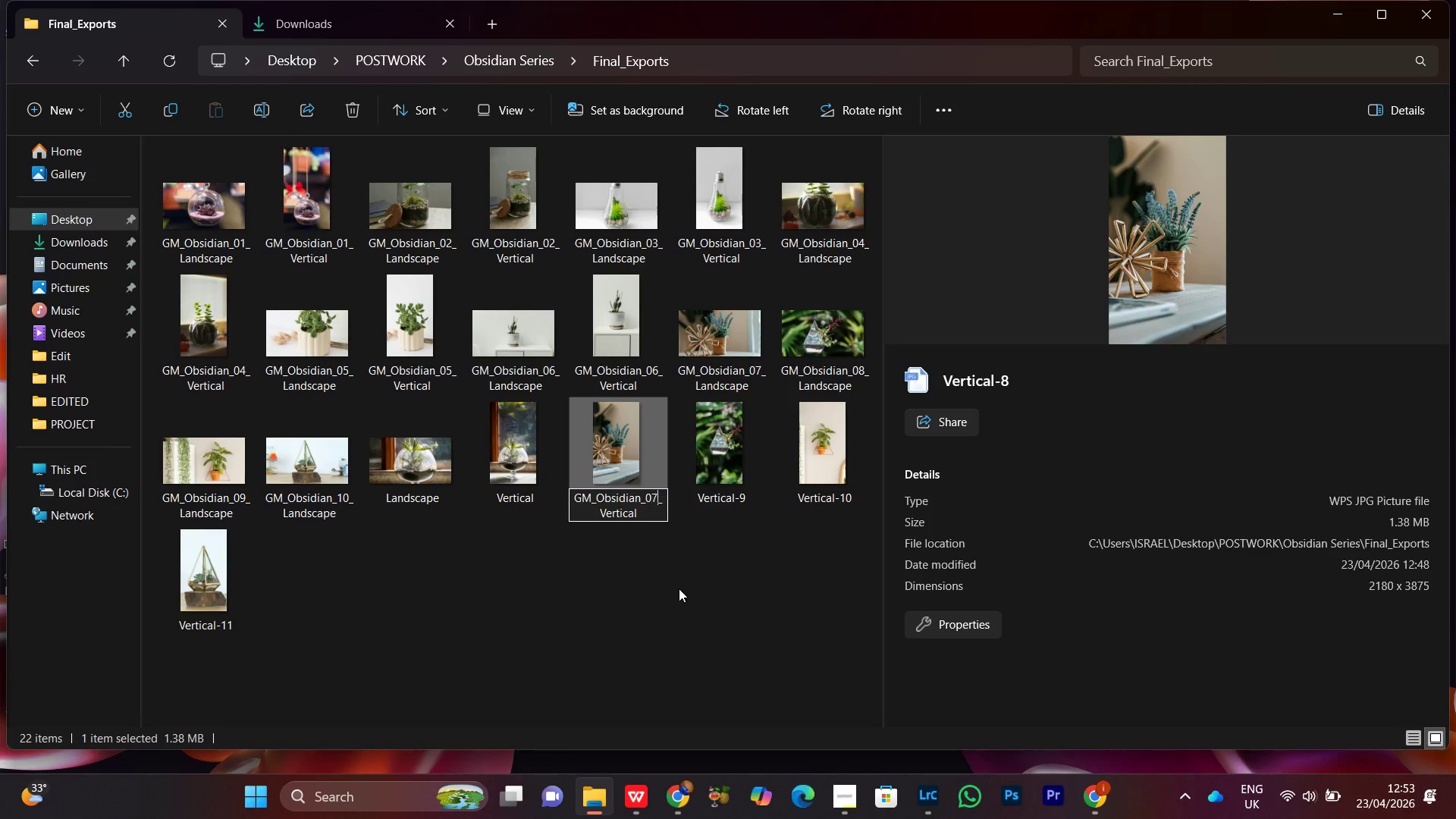 
key(7)
 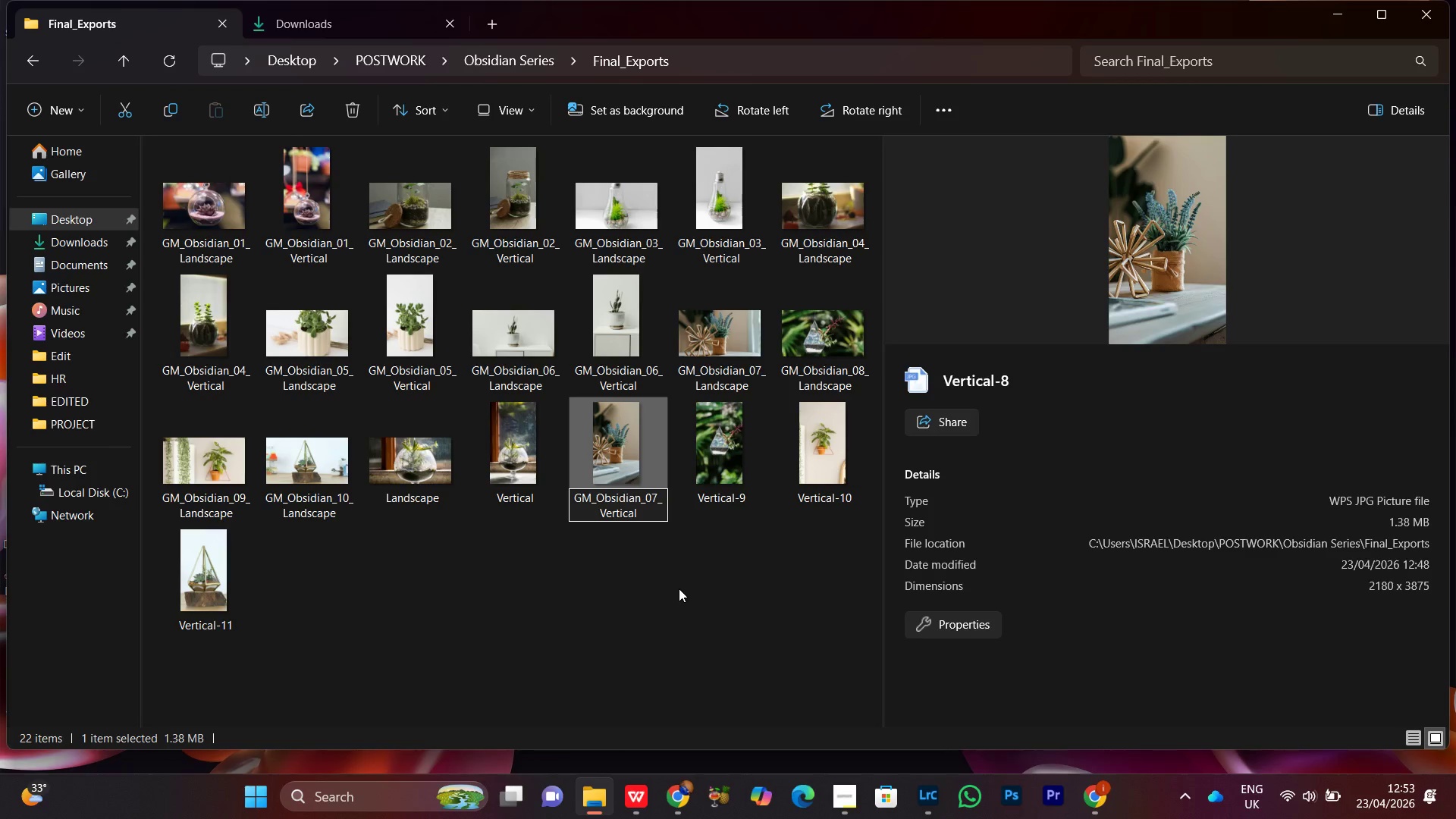 
key(Enter)
 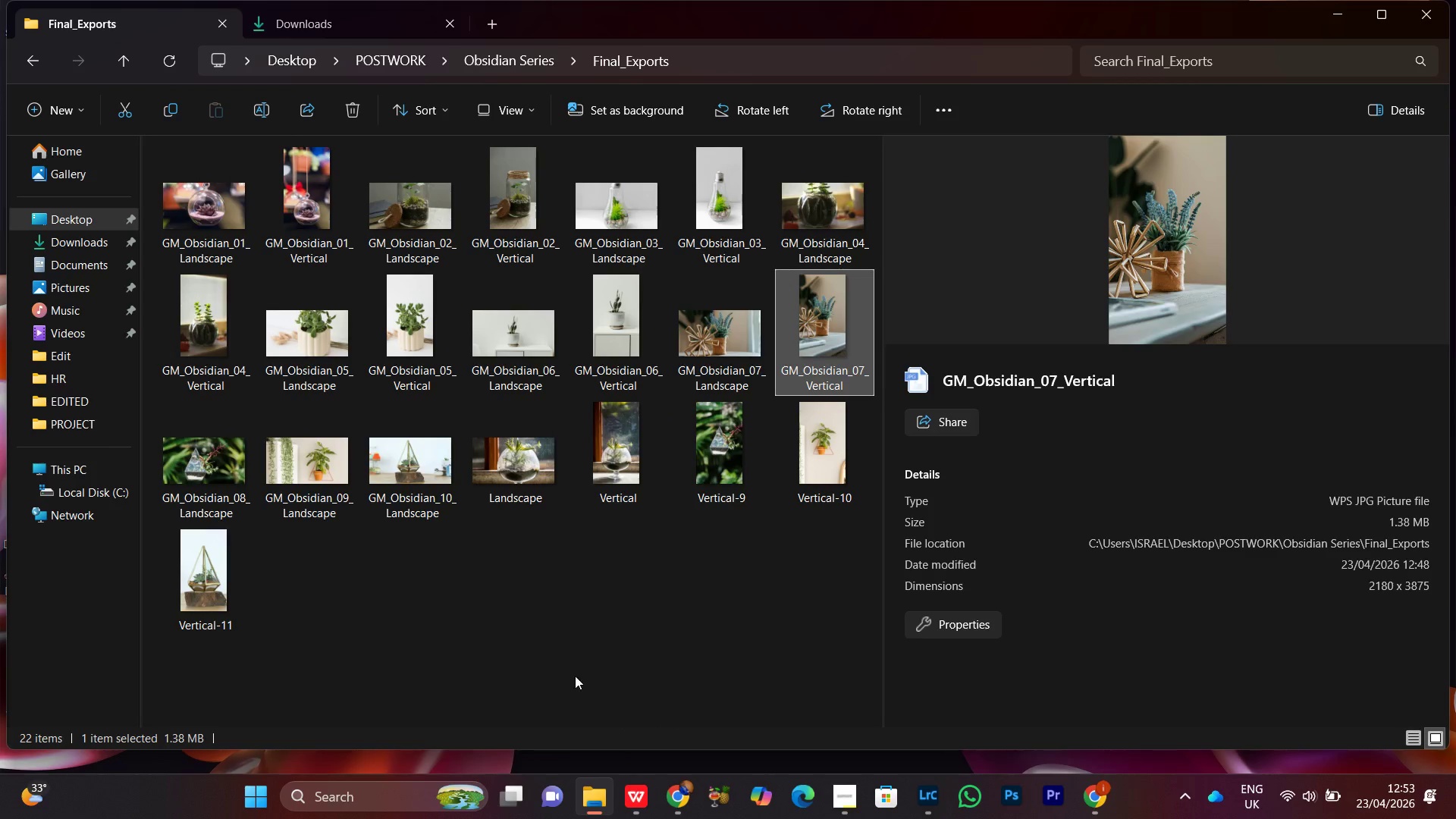 
left_click([532, 654])
 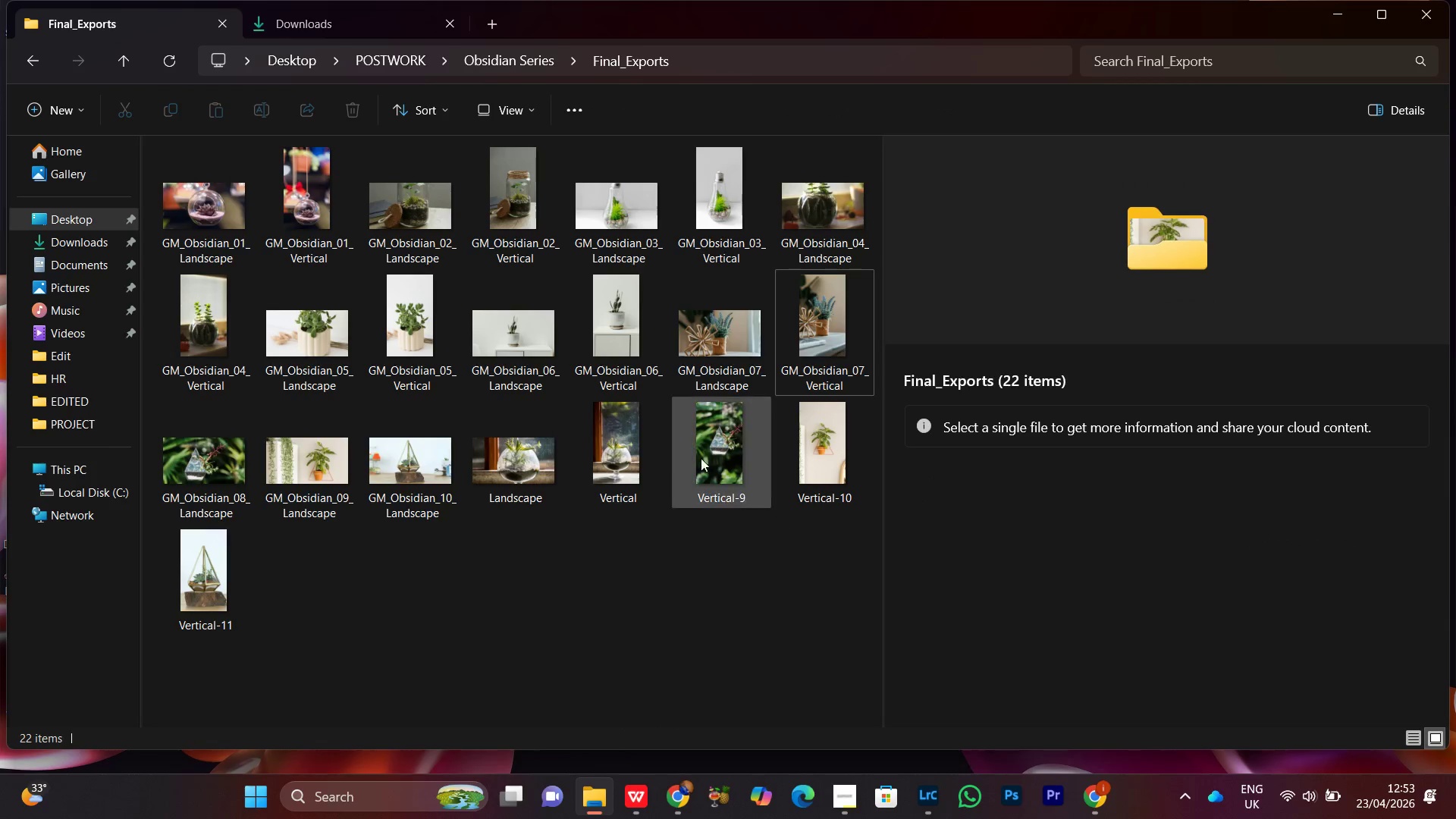 
left_click([695, 450])
 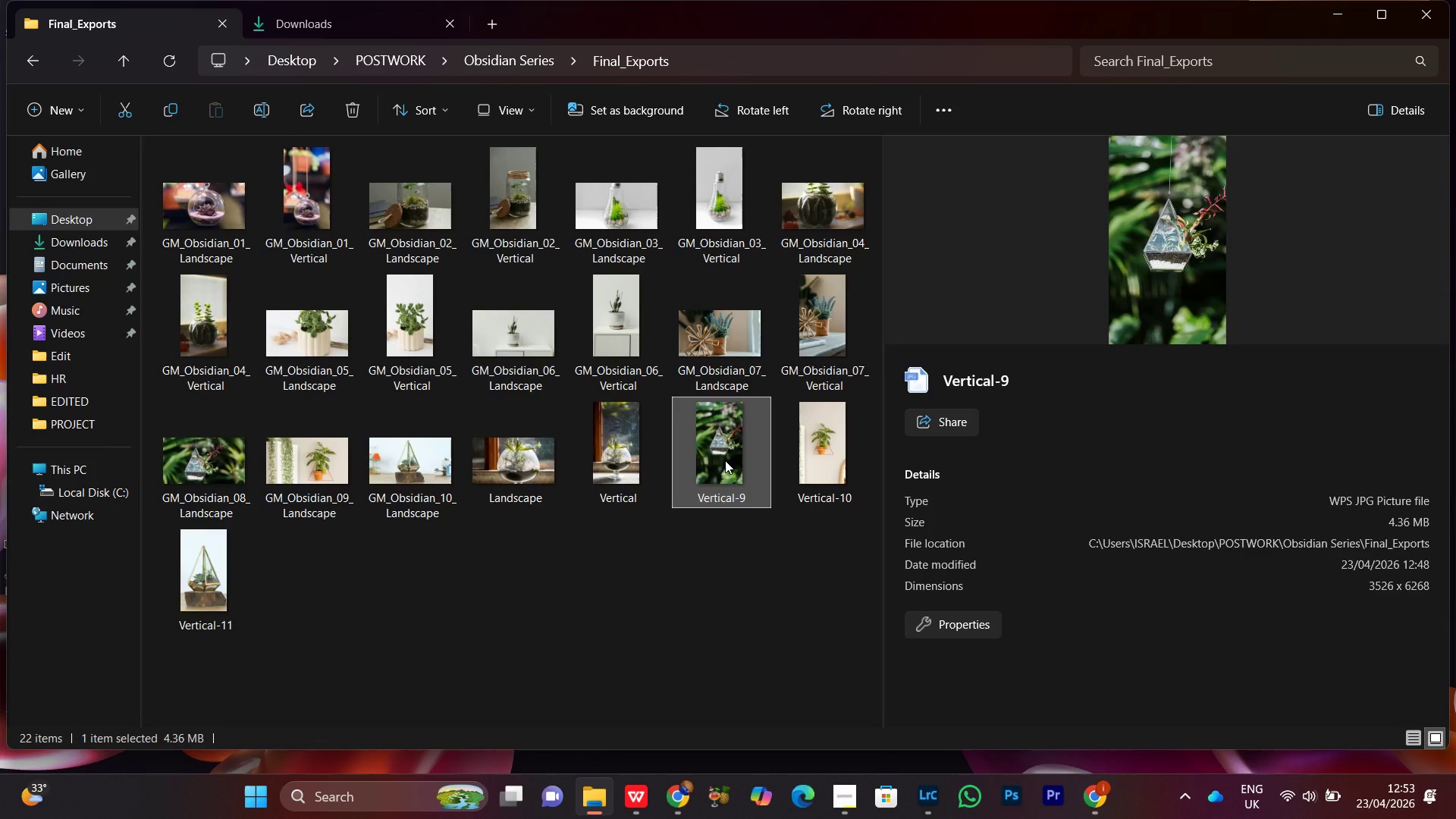 
right_click([725, 458])
 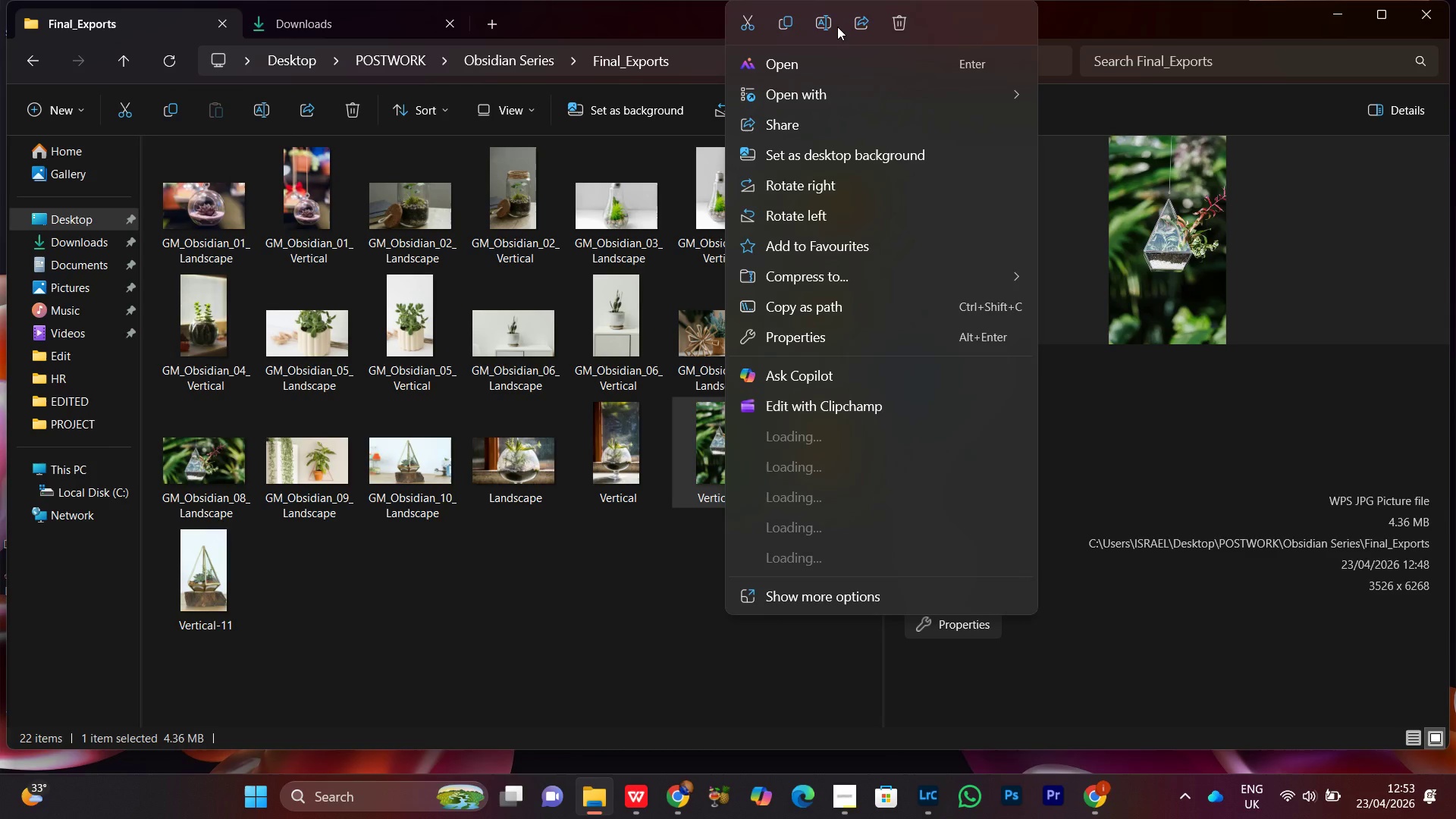 
left_click([827, 20])
 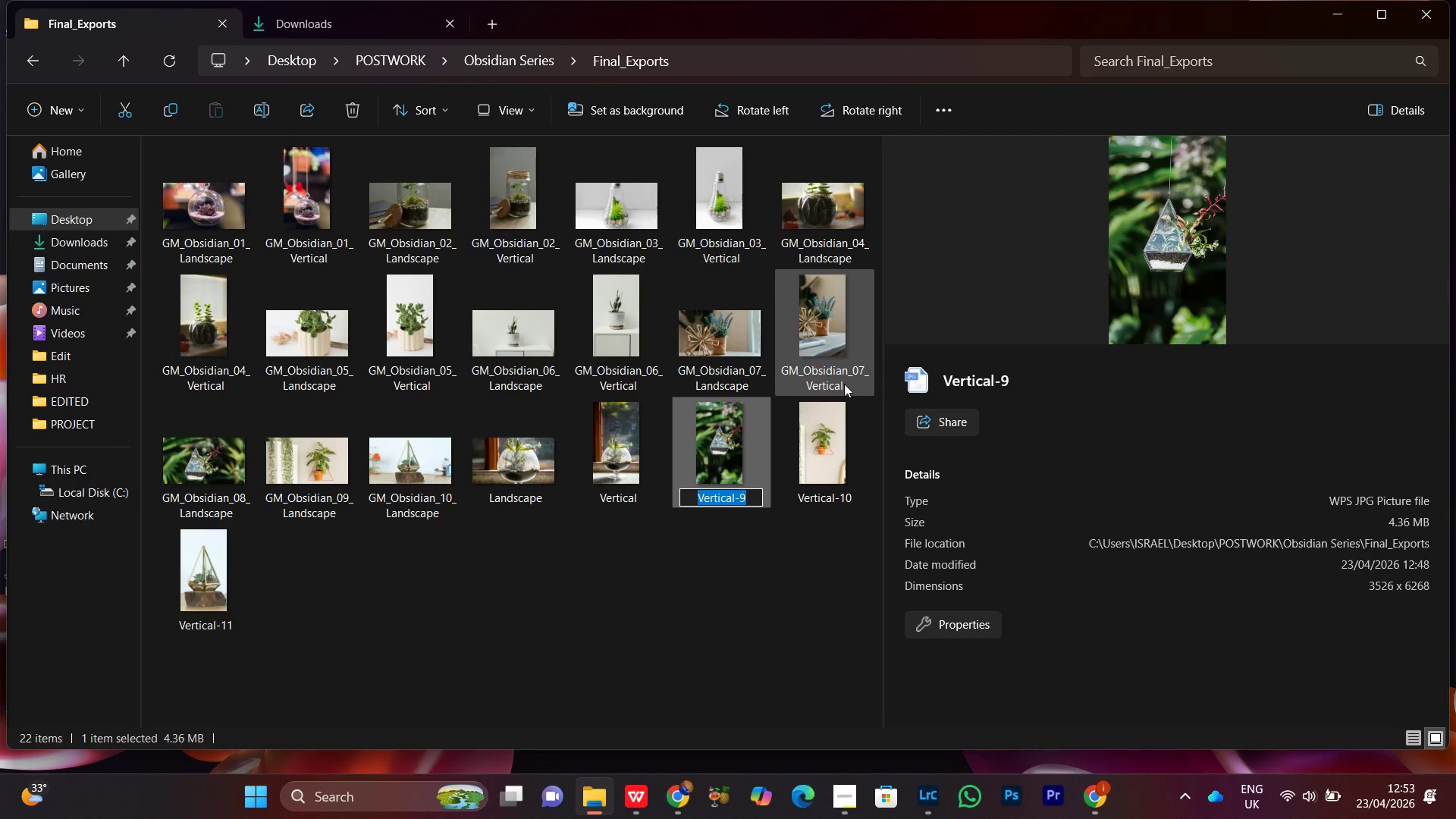 
key(Control+V)
 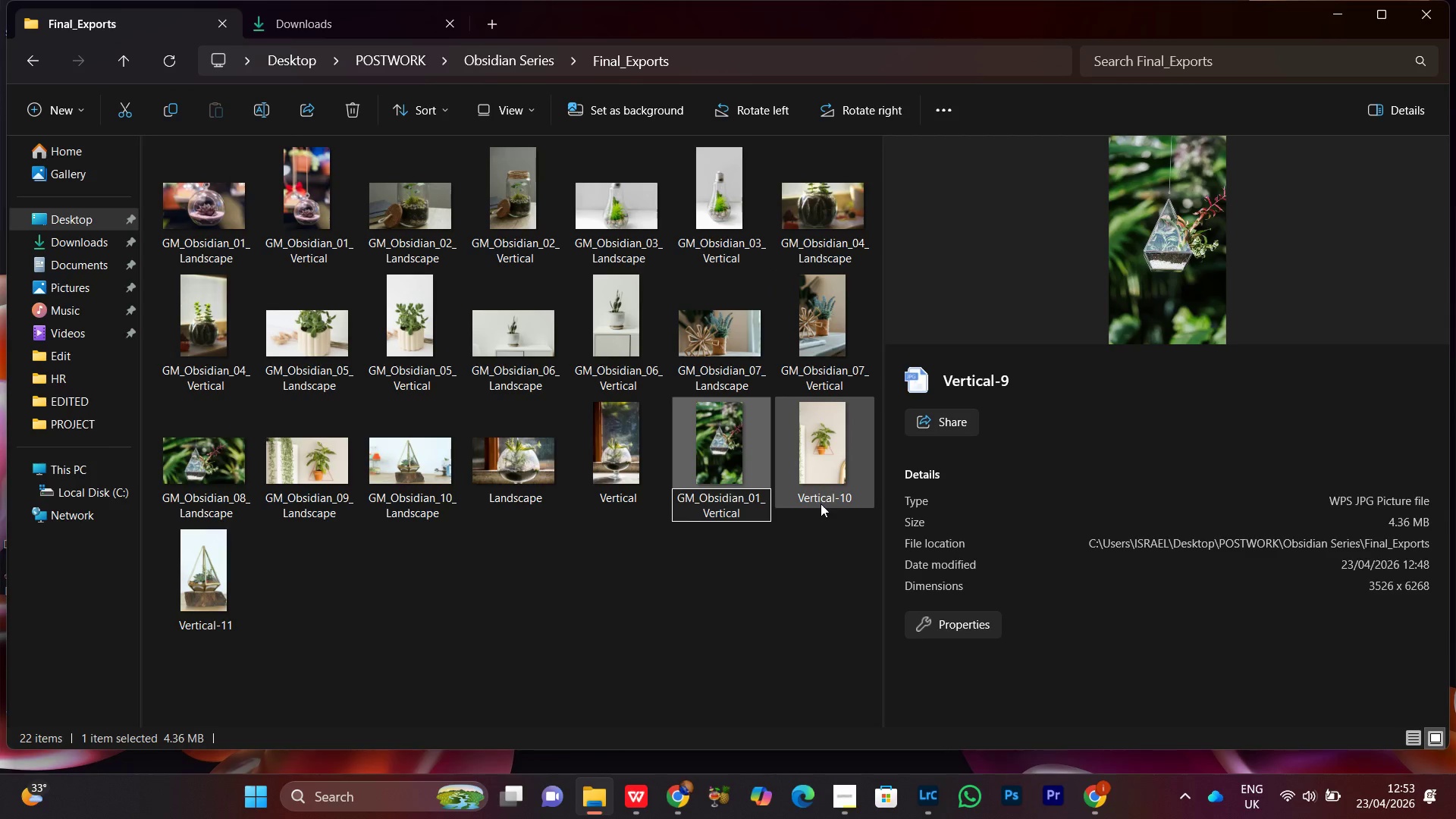 
key(ArrowUp)
 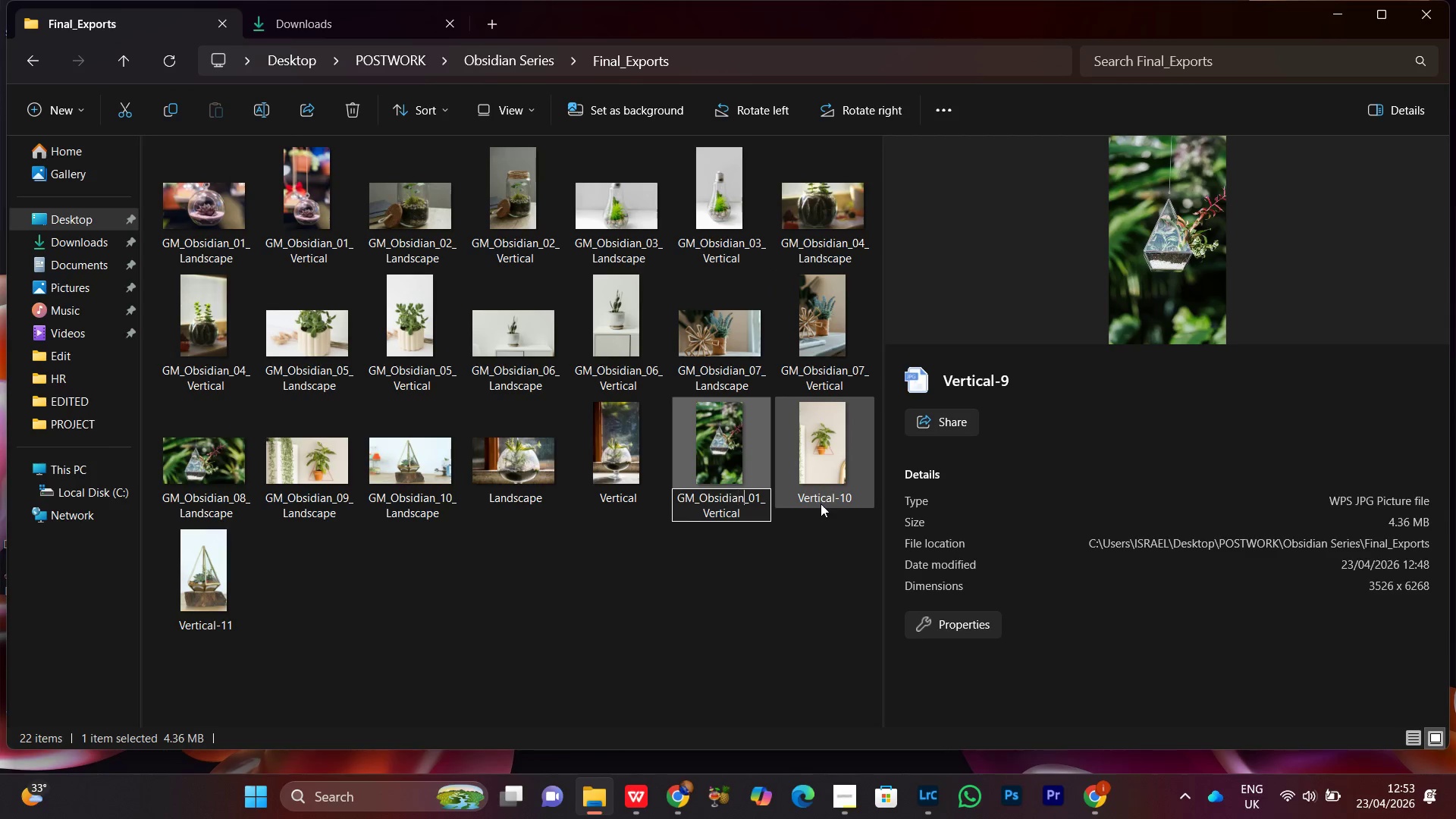 
key(ArrowRight)
 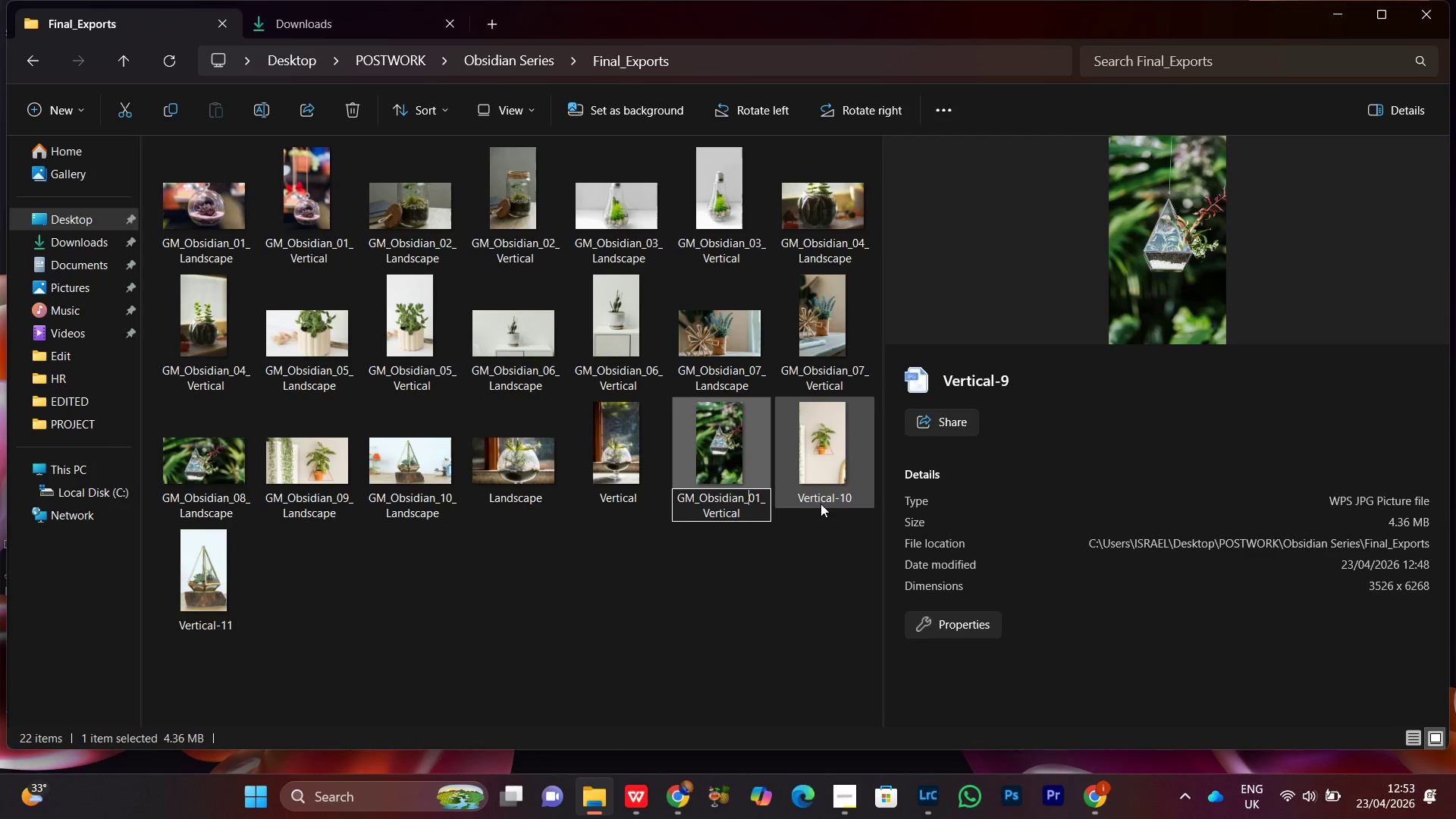 
key(ArrowRight)
 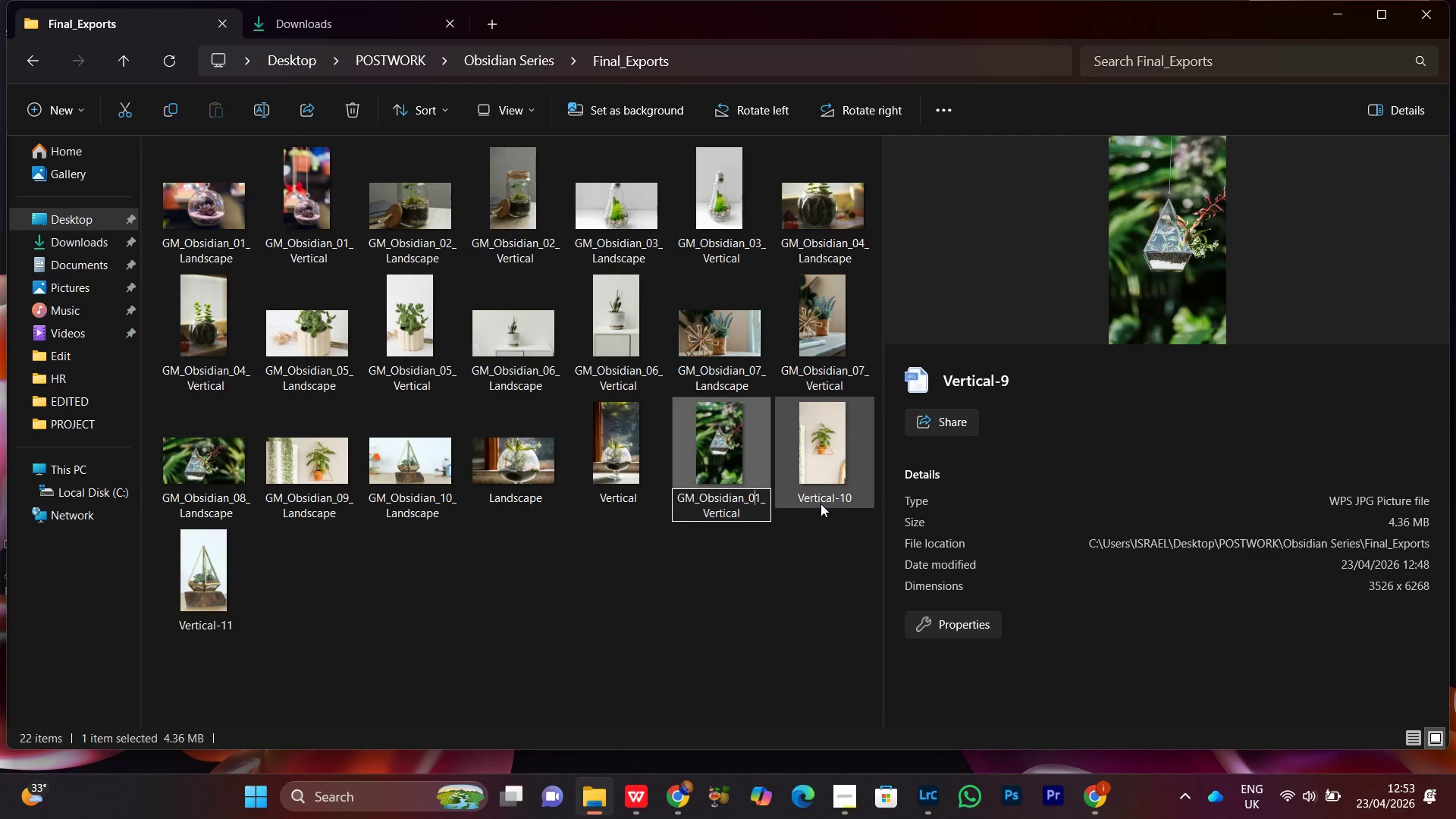 
key(ArrowRight)
 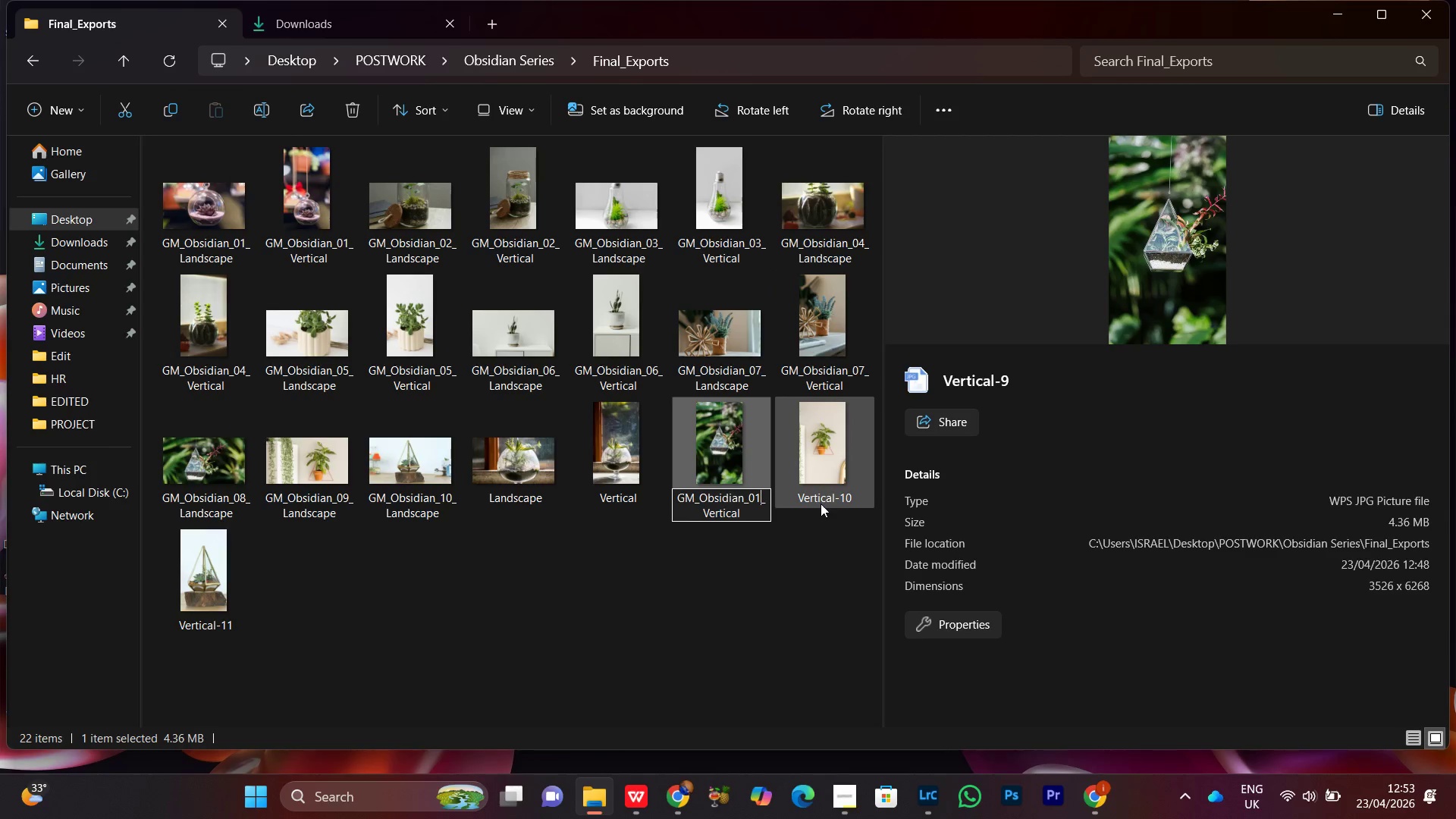 
key(ArrowRight)
 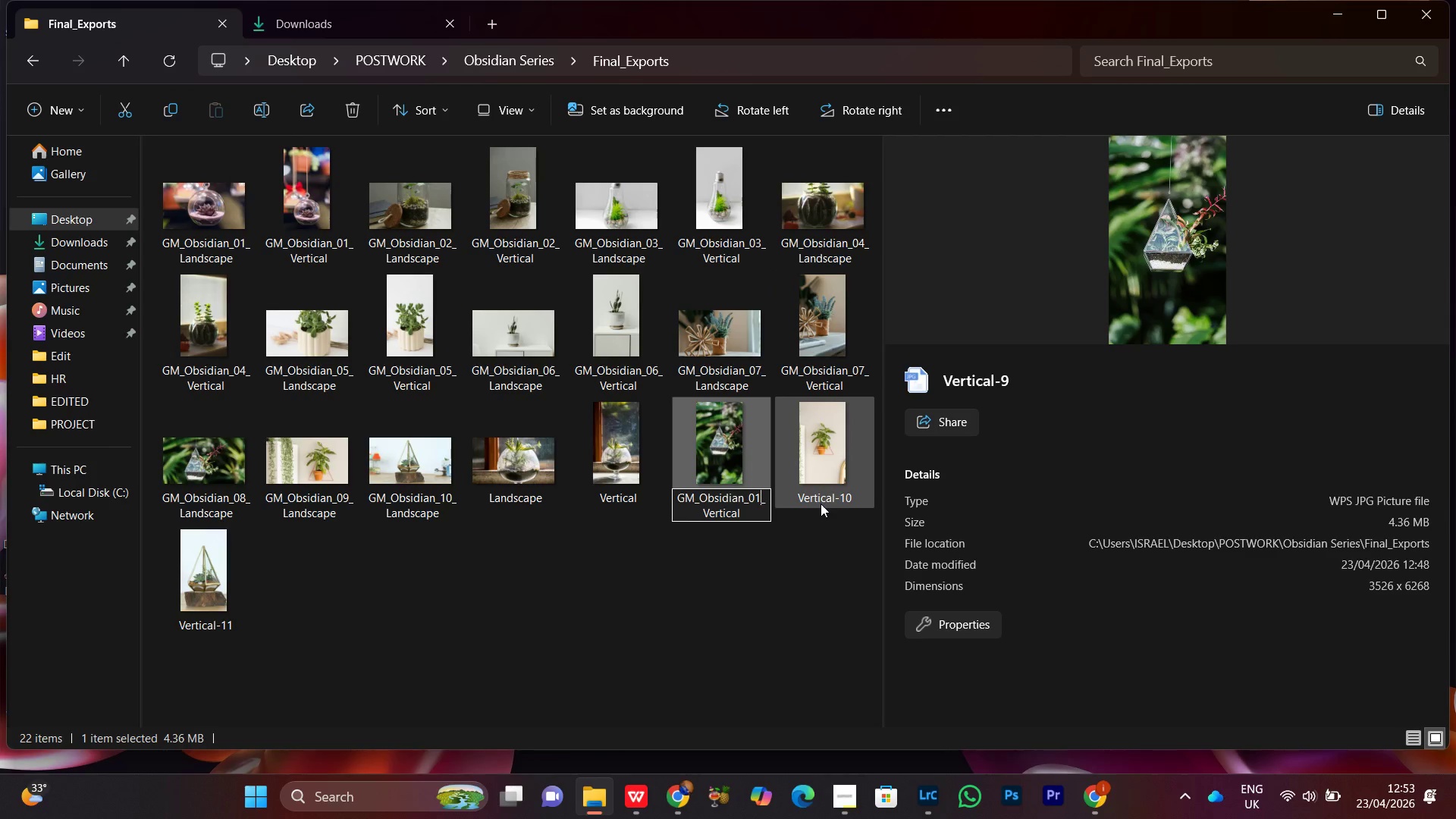 
key(Backspace)
 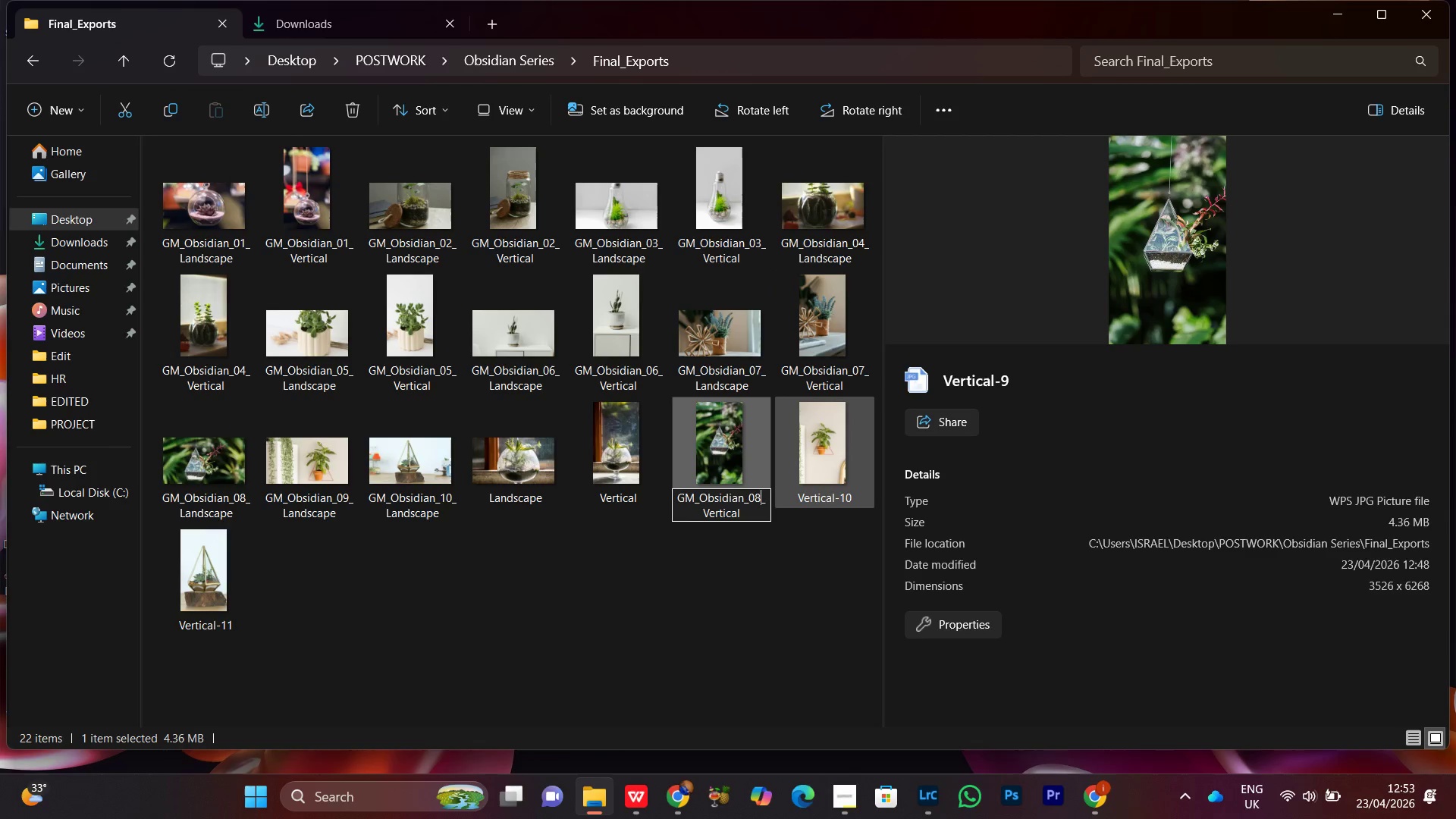 
key(8)
 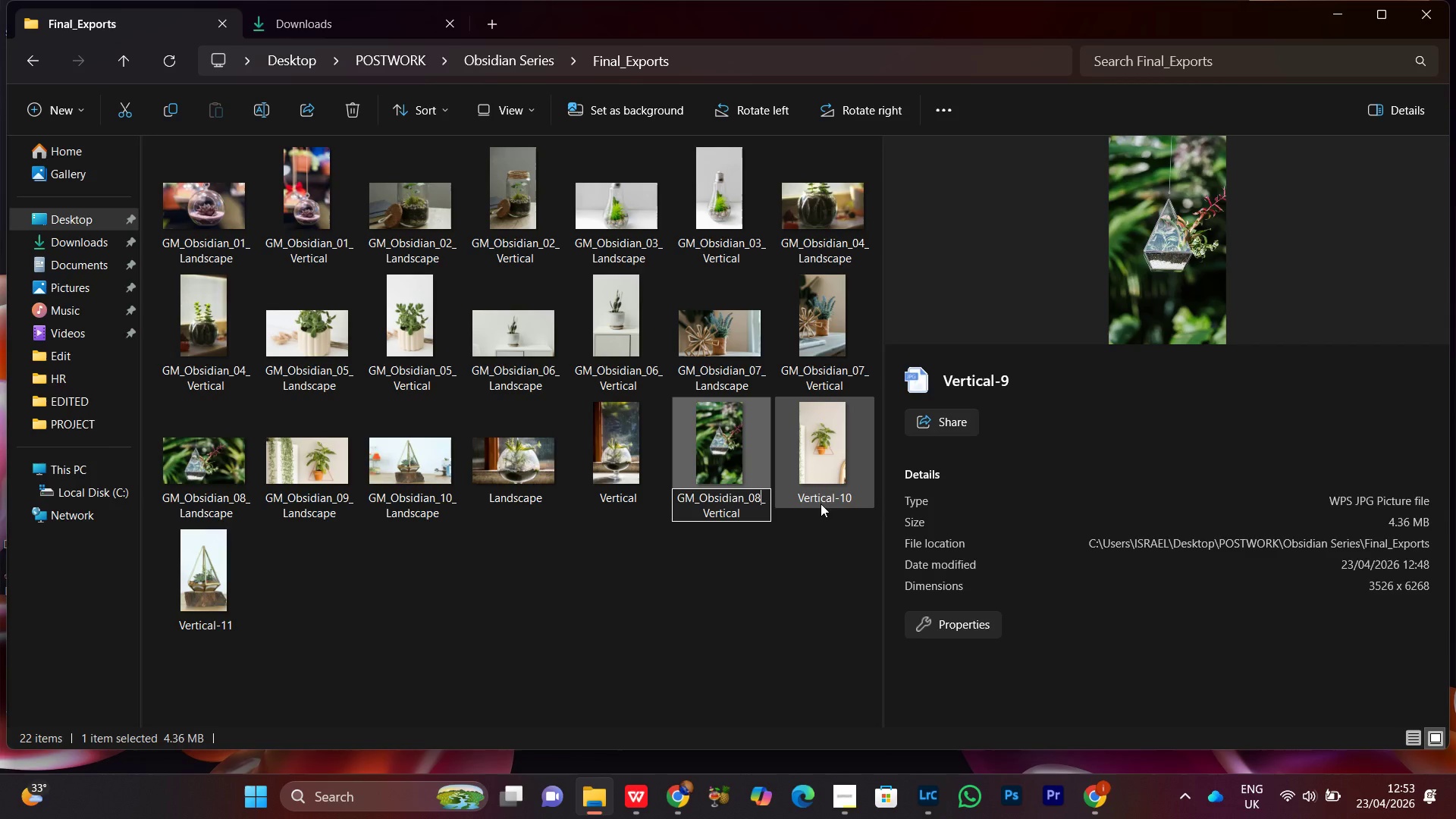 
key(Enter)
 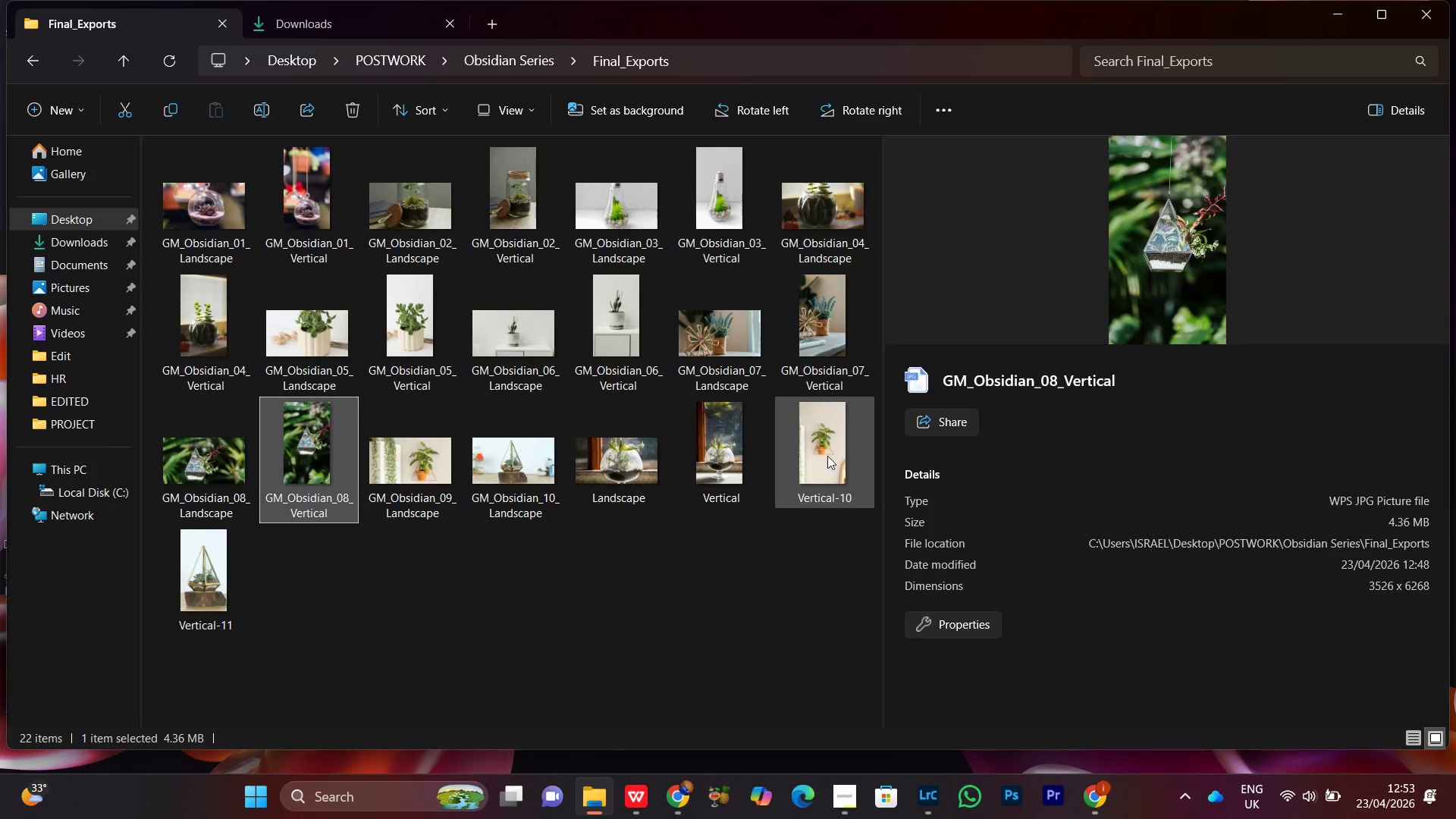 
left_click([823, 446])
 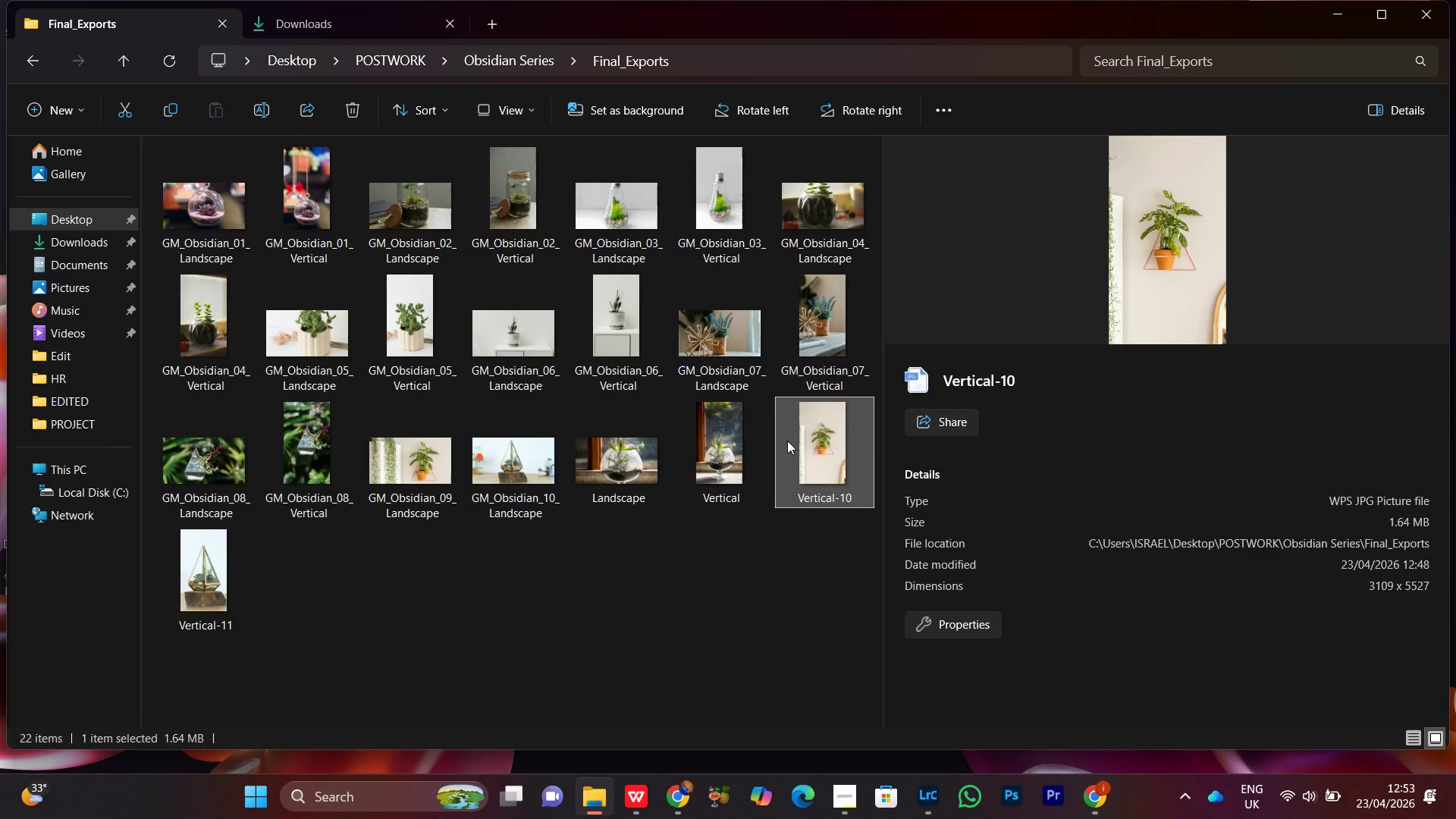 
right_click([787, 441])
 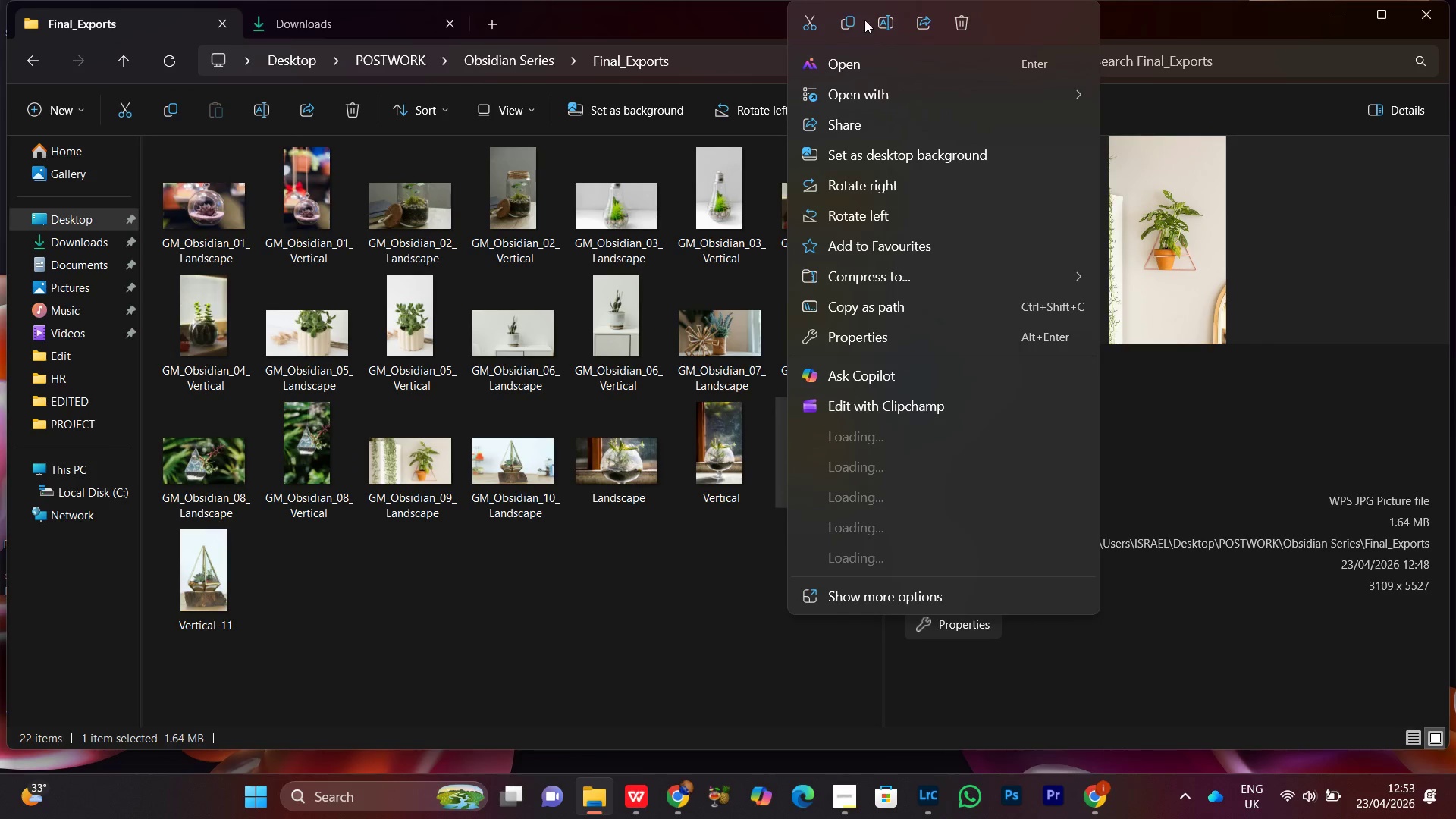 
left_click([882, 19])
 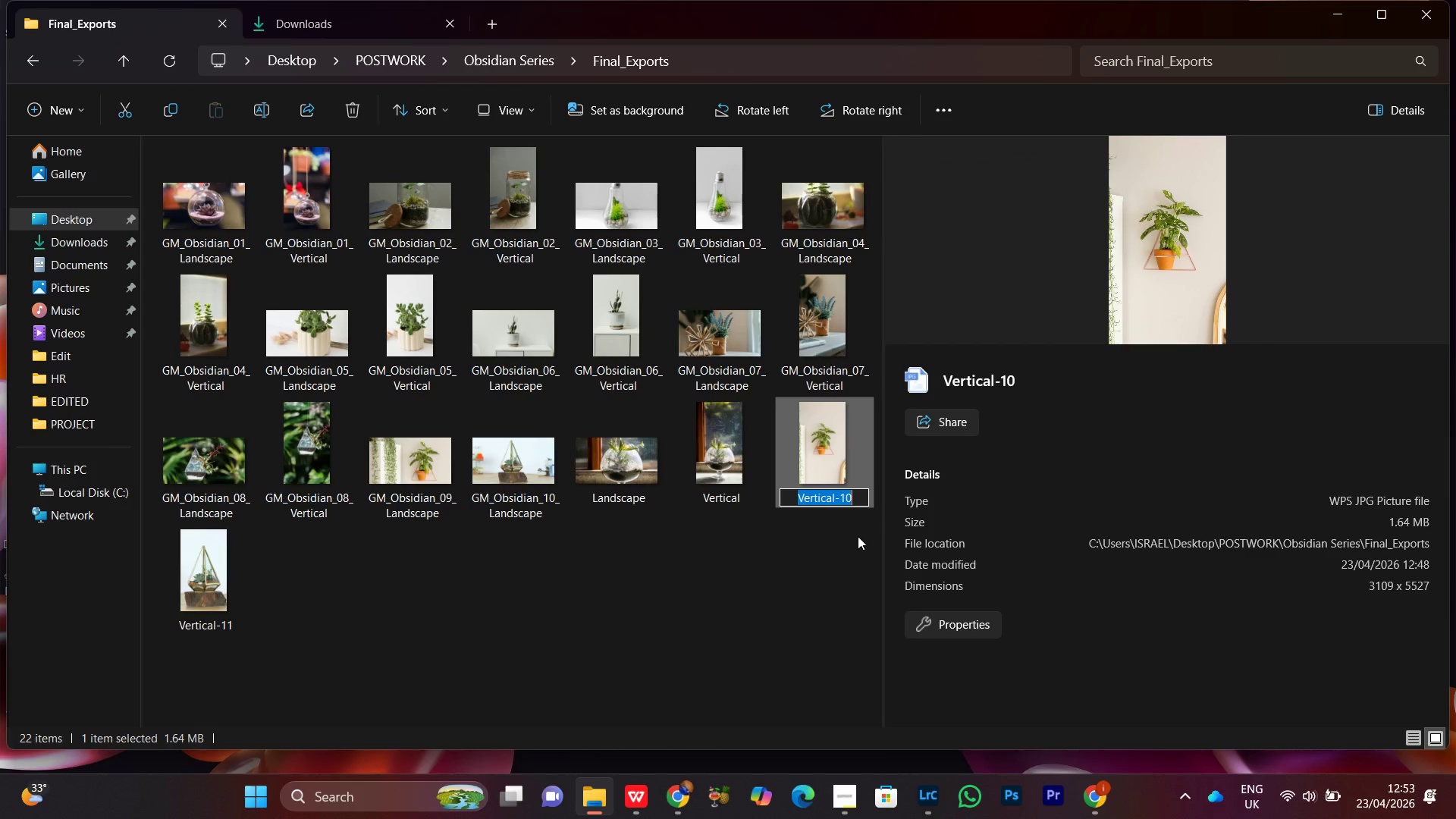 
key(Control+V)
 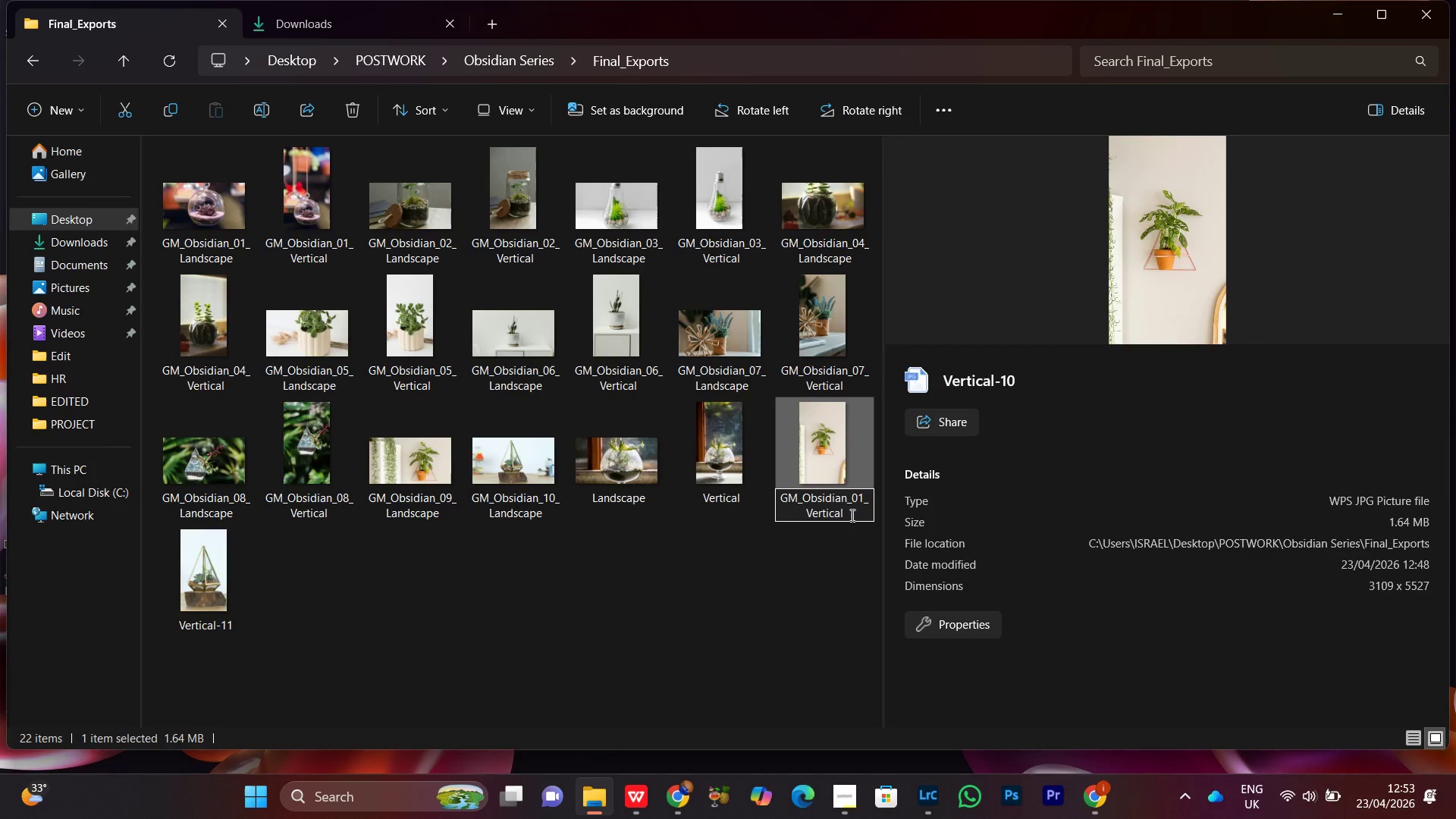 
key(ArrowUp)
 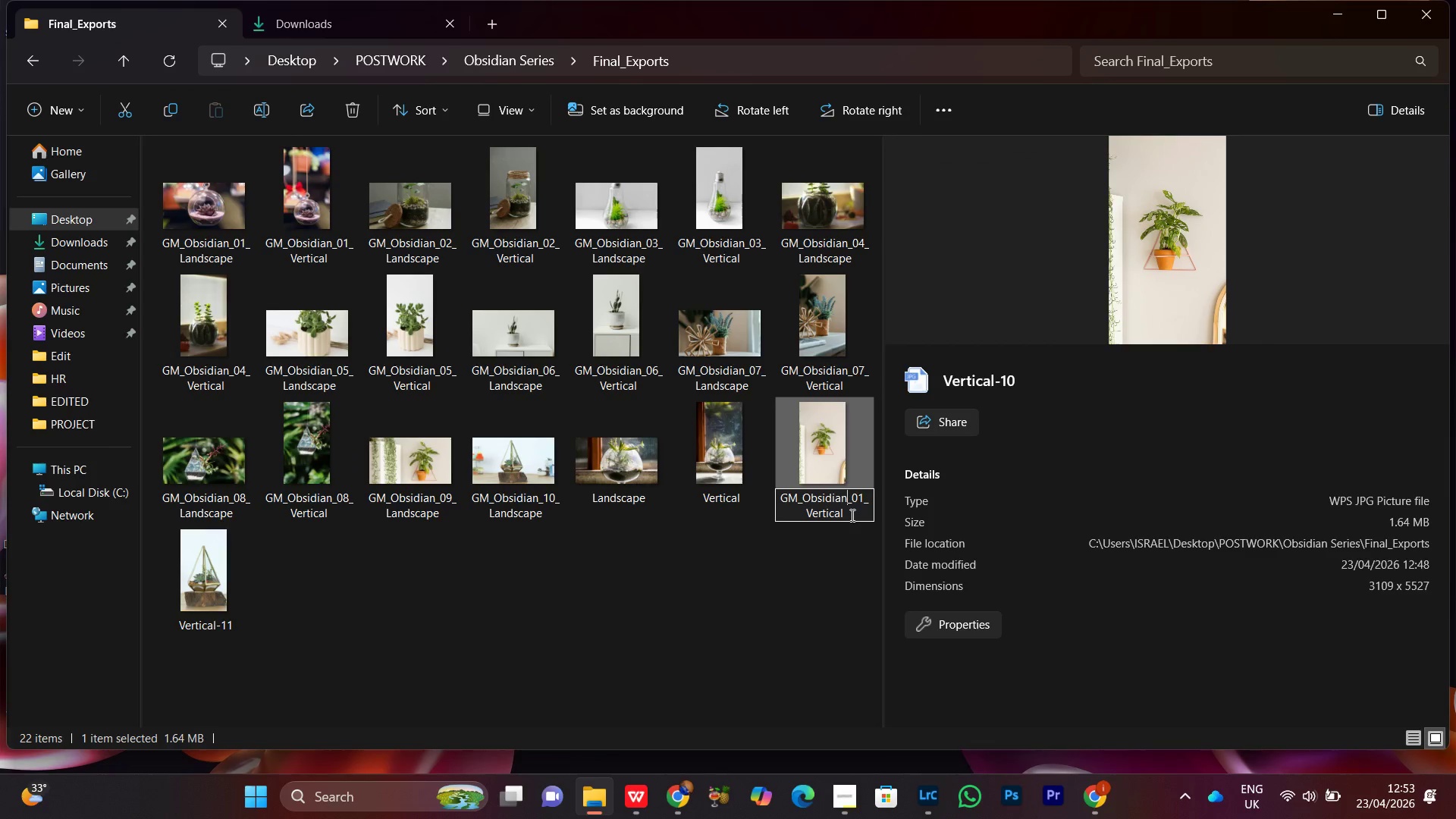 
key(ArrowRight)
 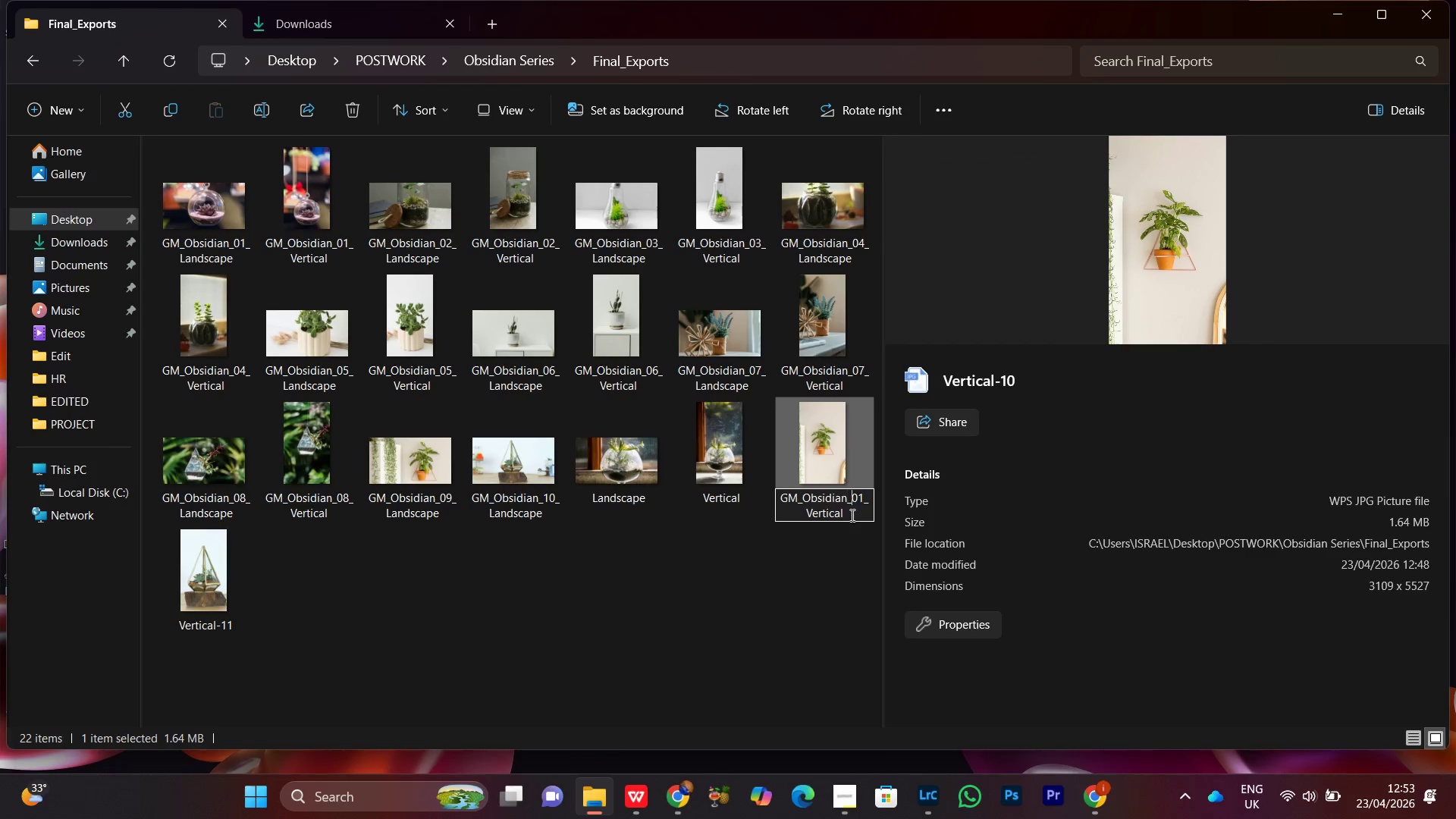 
key(ArrowRight)
 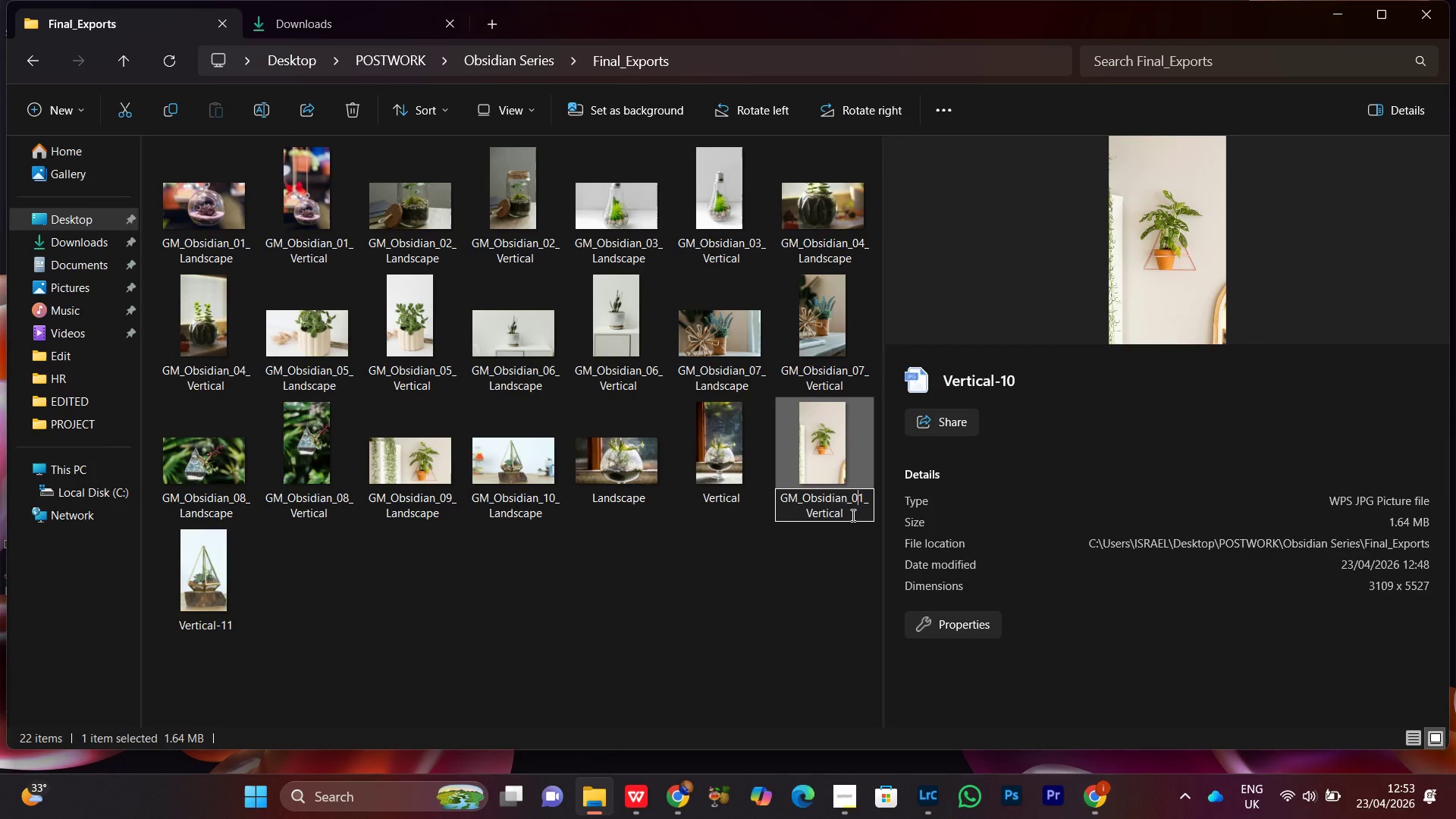 
key(ArrowRight)
 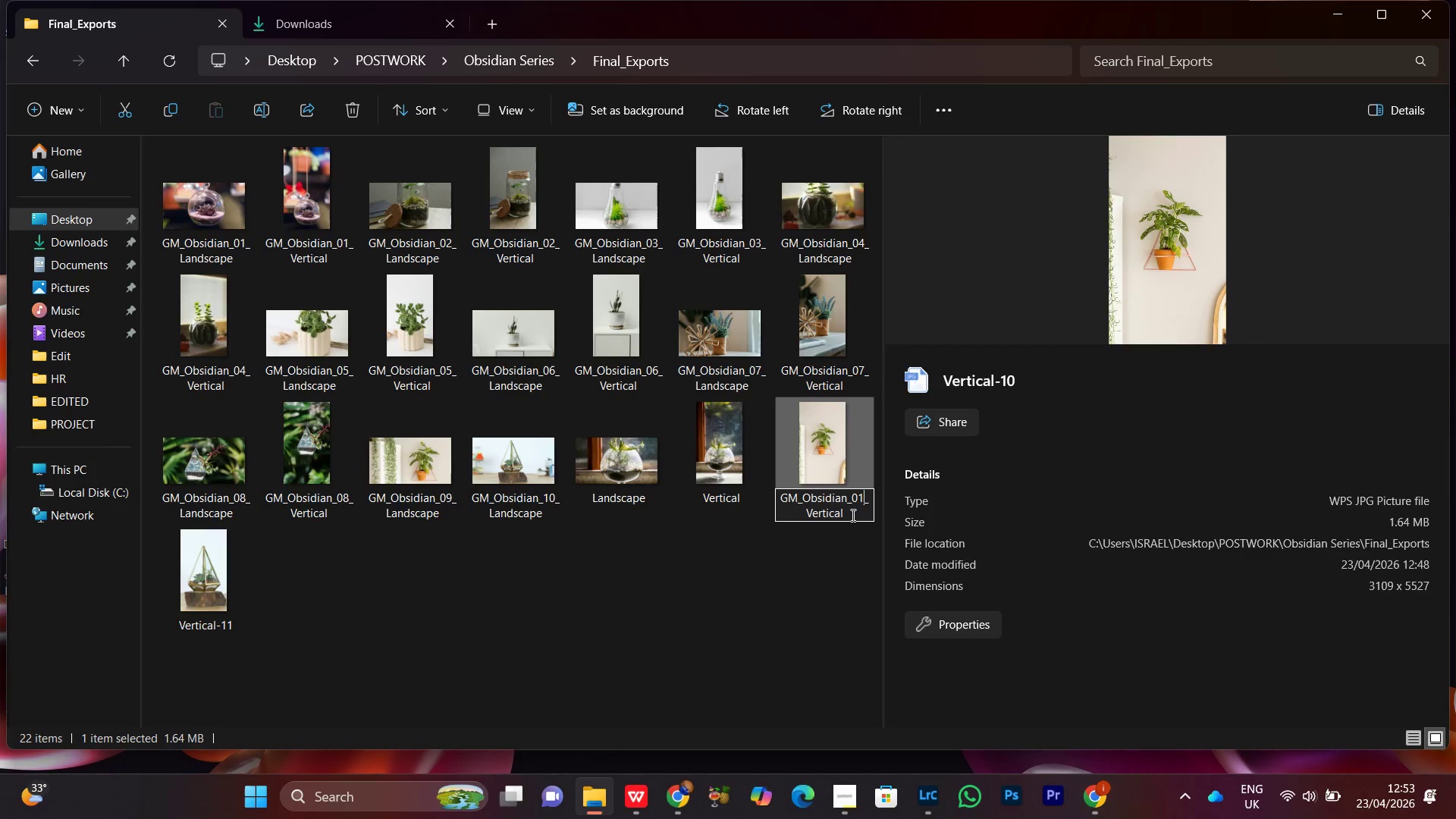 
key(ArrowRight)
 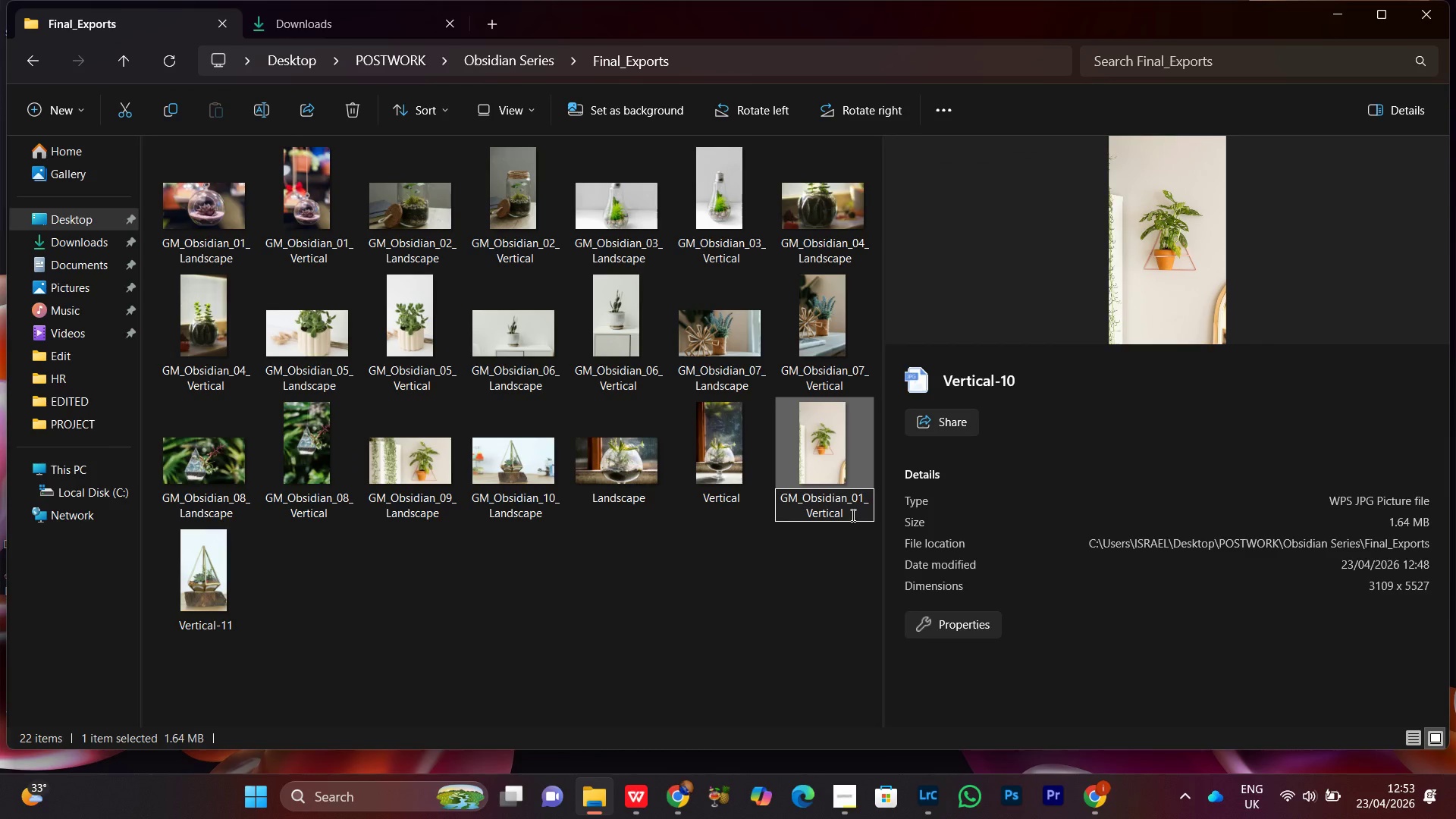 
key(Backspace)
 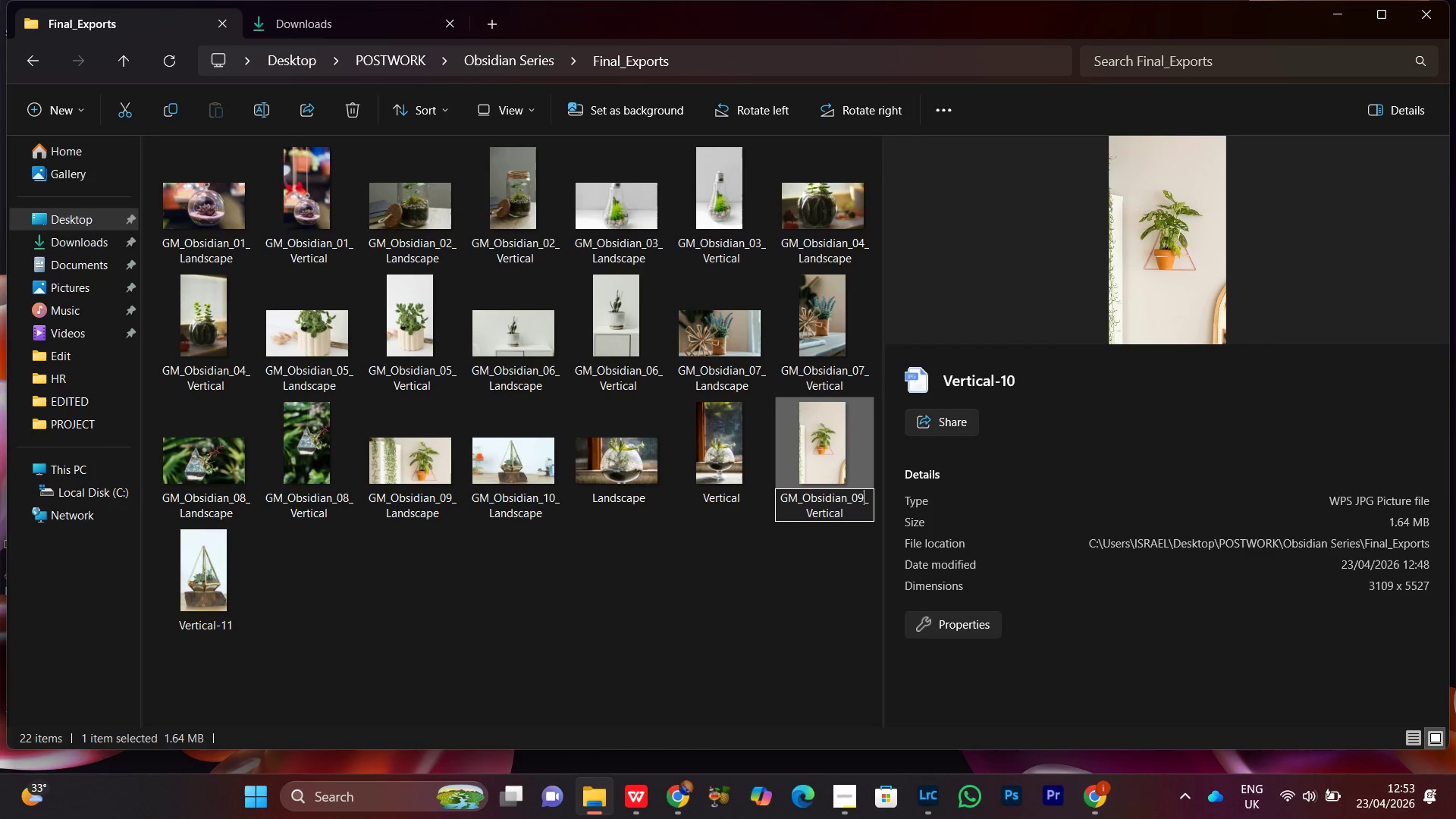 
key(9)
 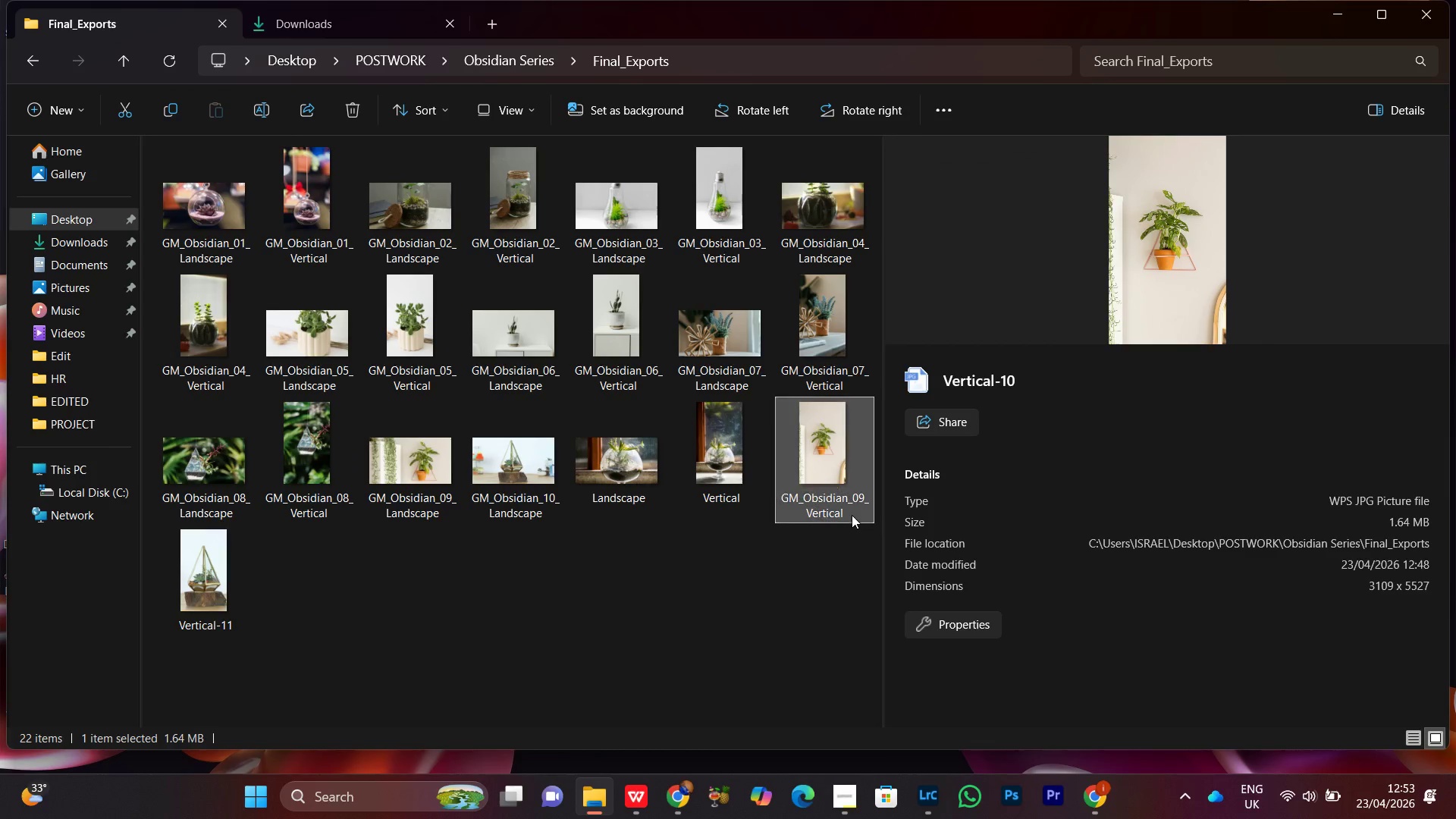 
key(Enter)
 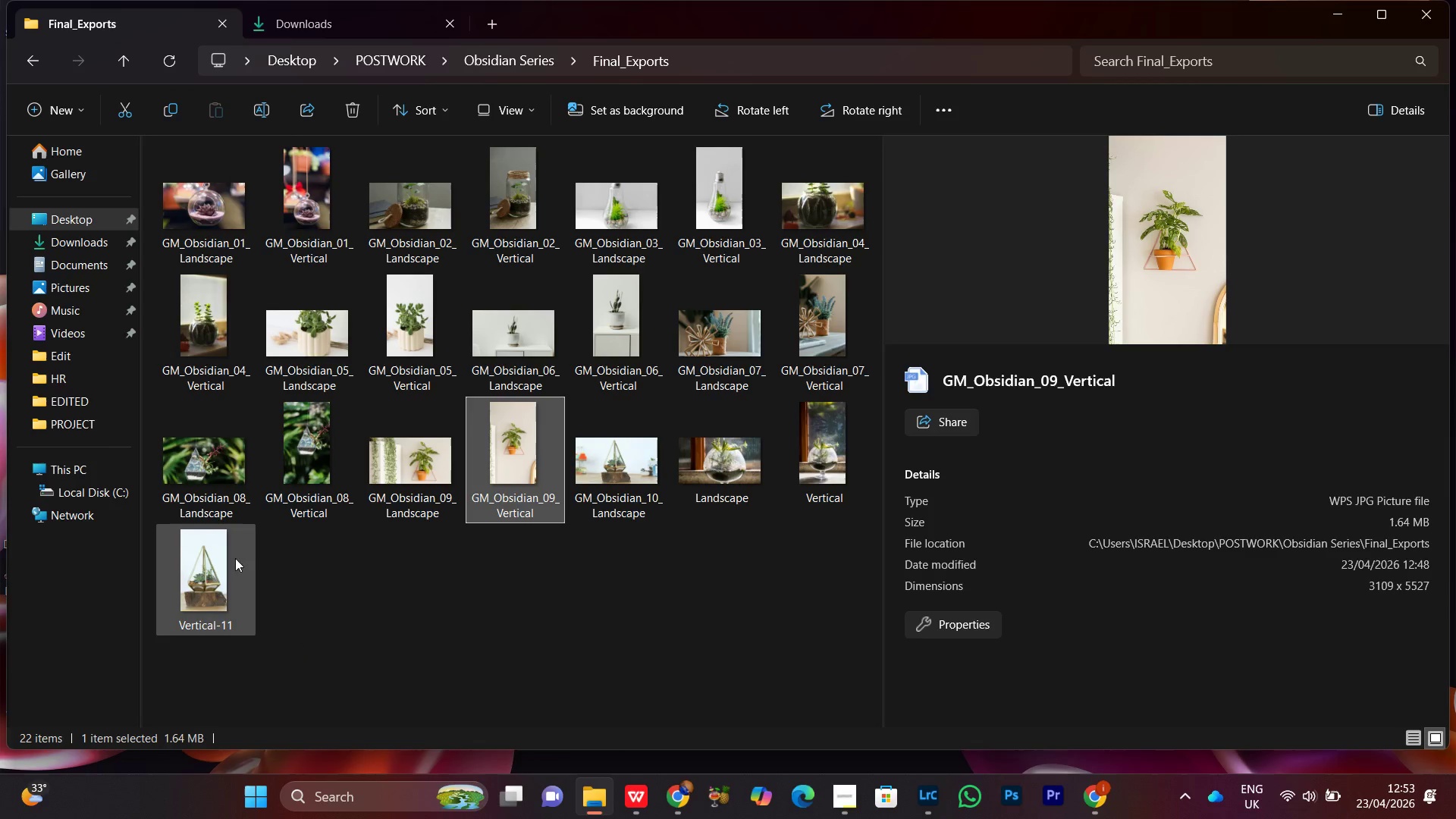 
left_click([215, 578])
 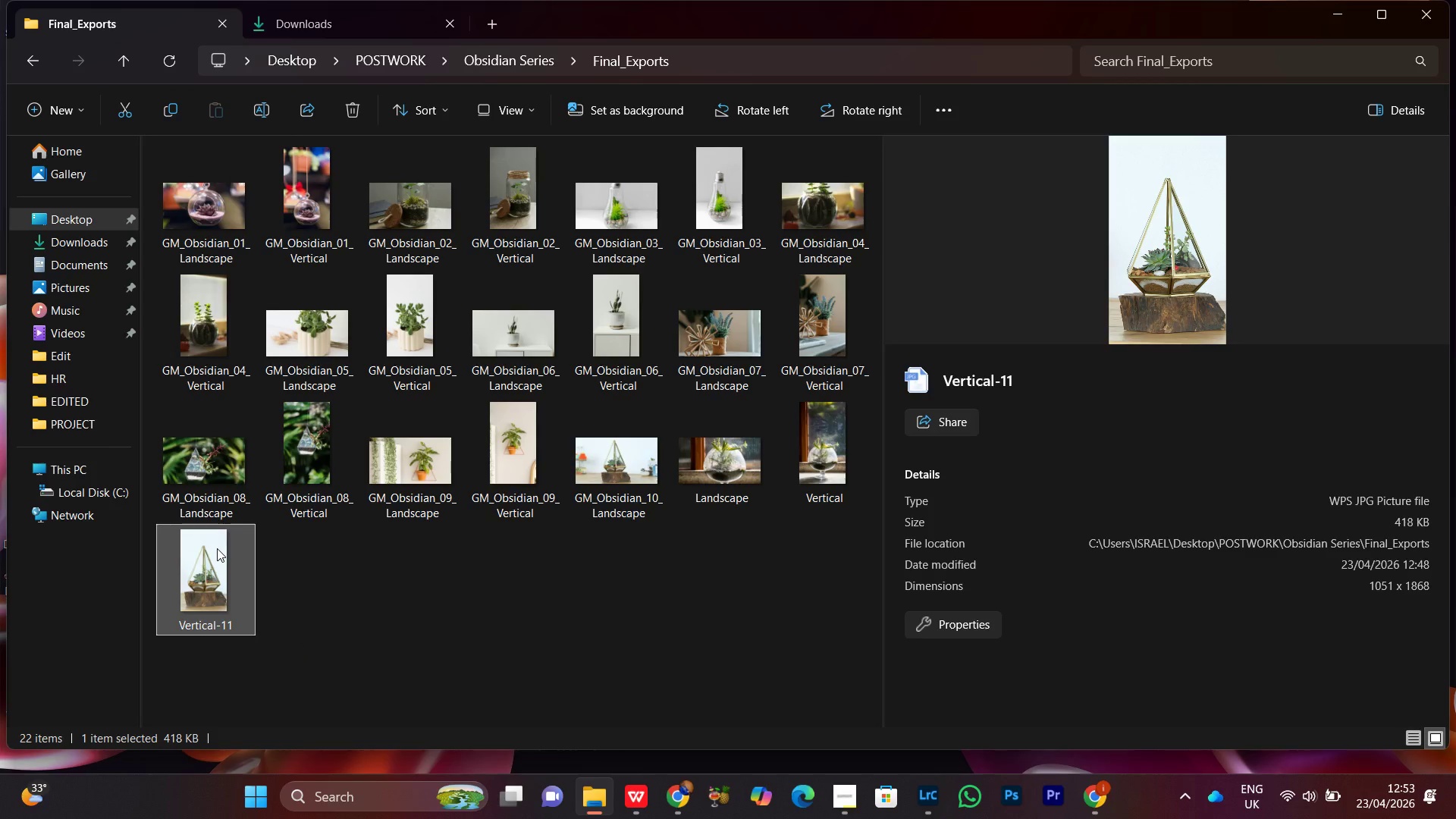 
right_click([217, 548])
 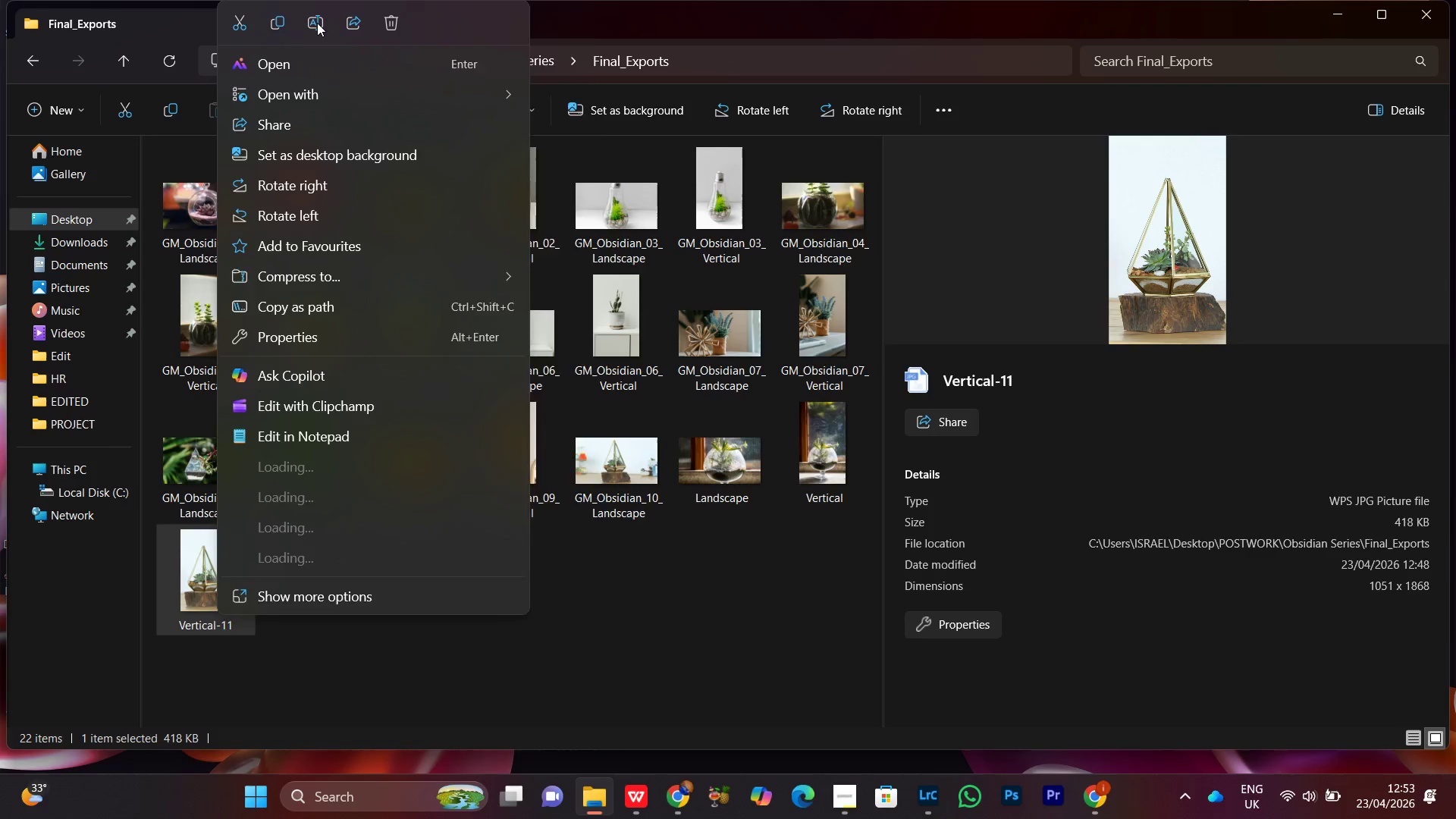 
left_click([315, 23])
 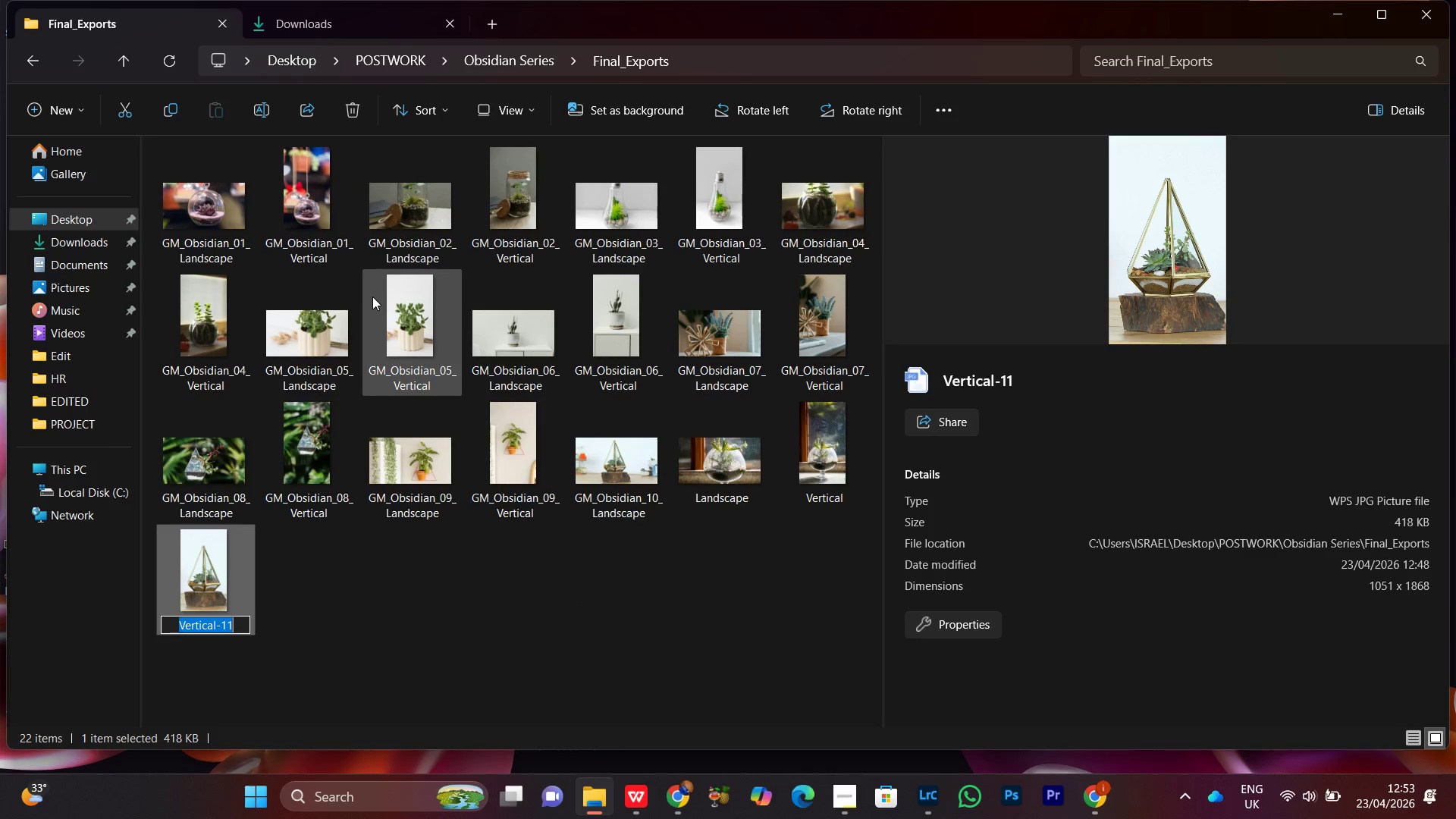 
key(Control+V)
 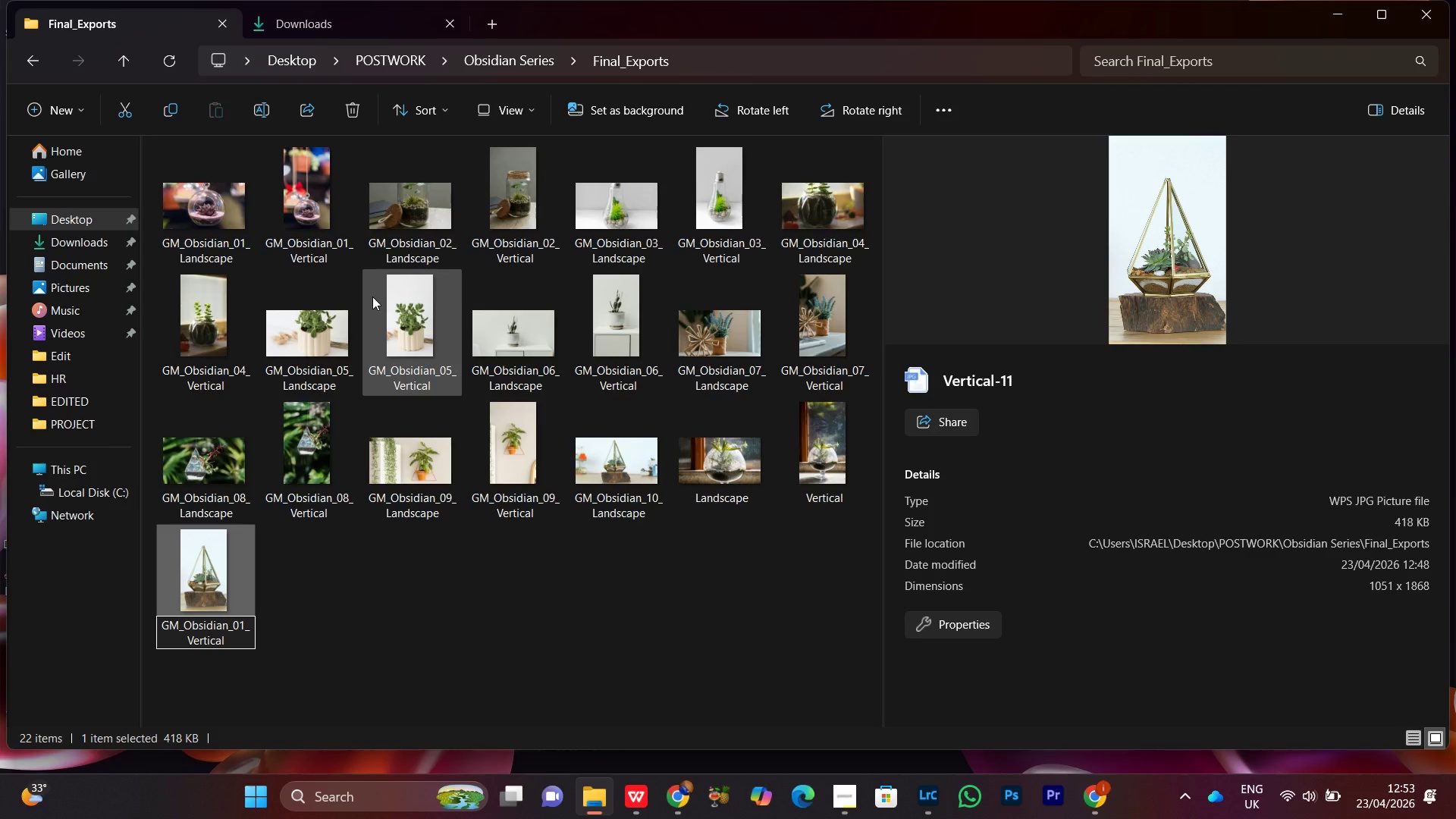 
key(ArrowUp)
 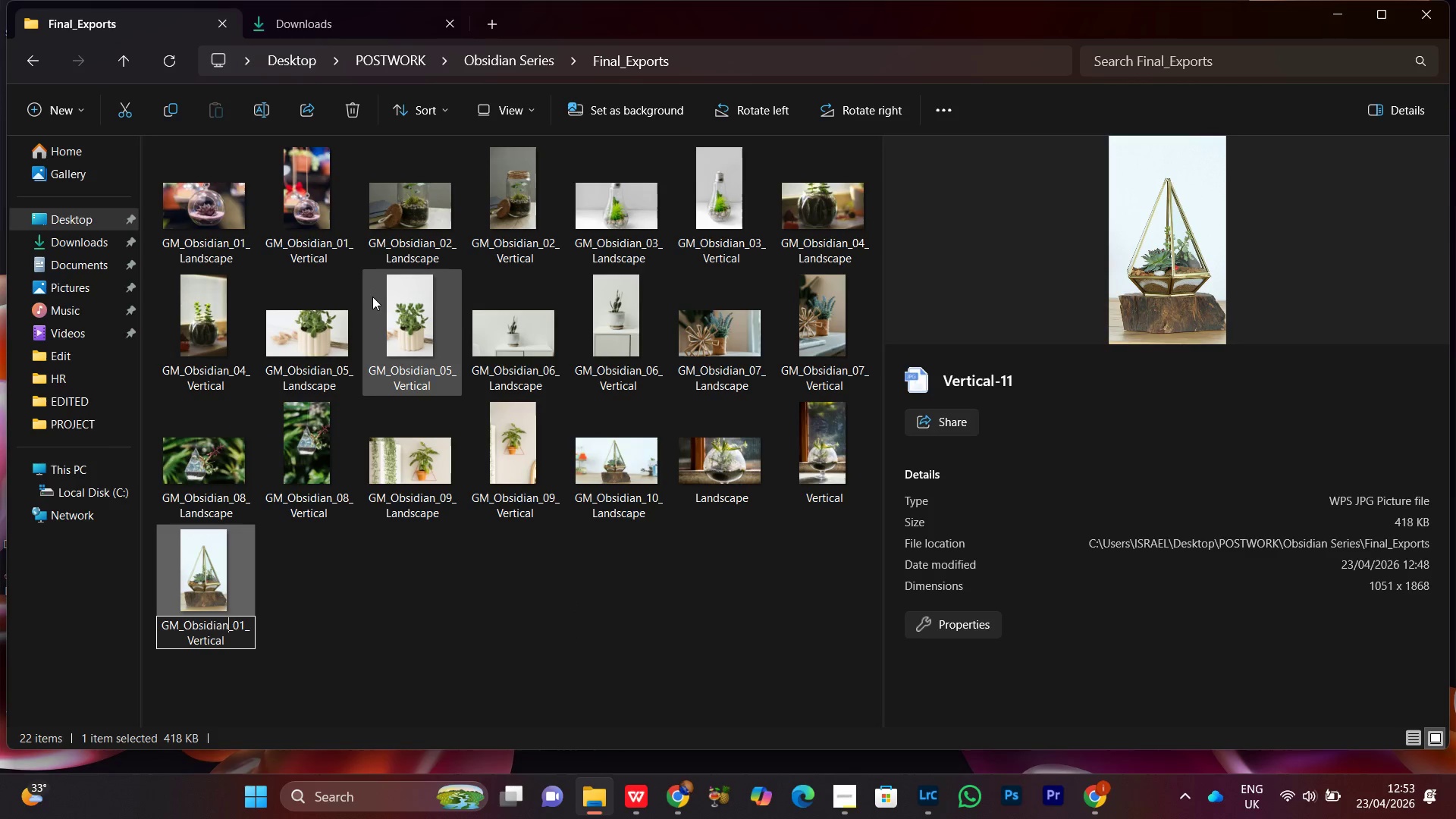 
hold_key(key=ArrowRight, duration=0.38)
 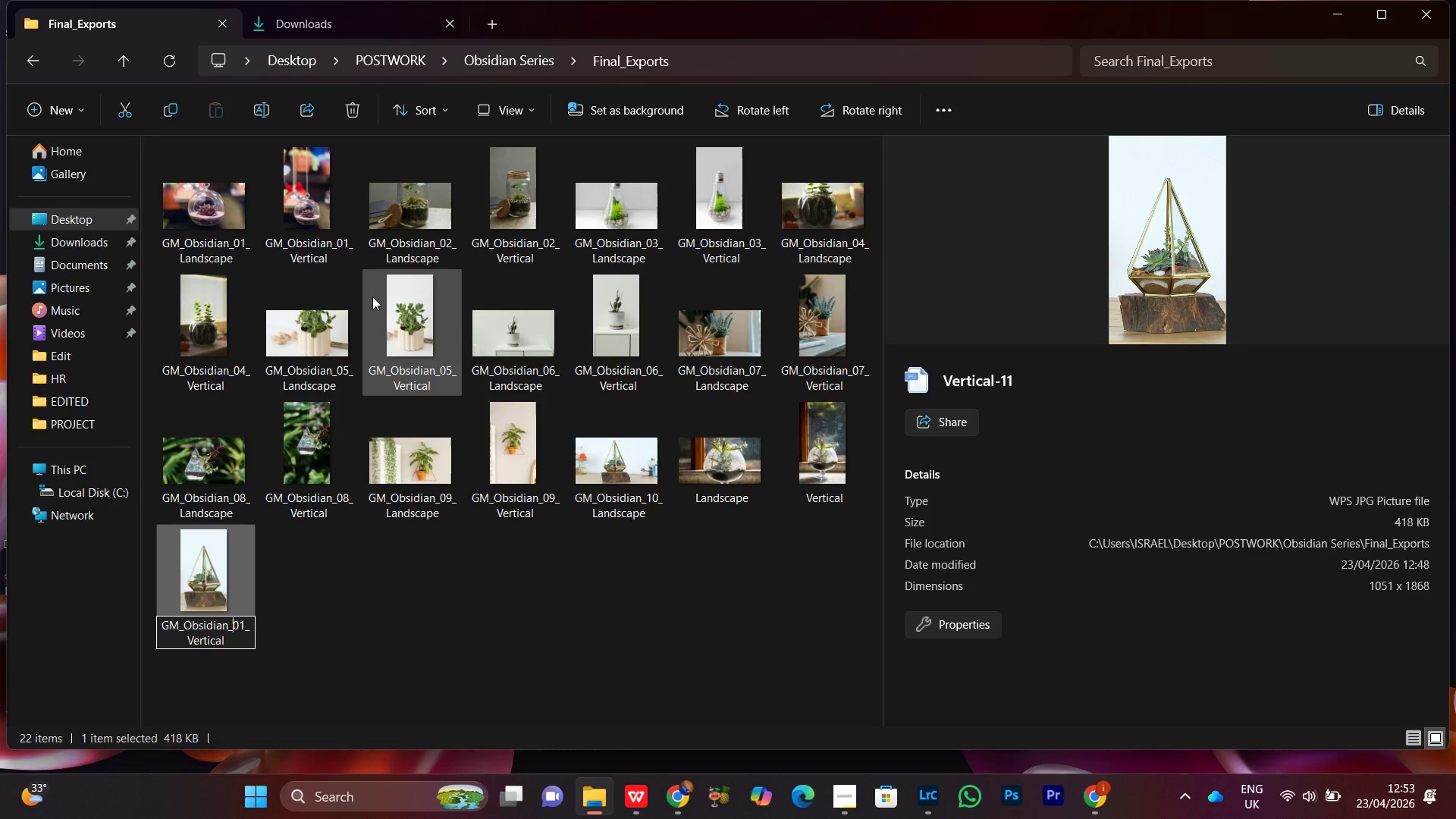 
key(ArrowRight)
 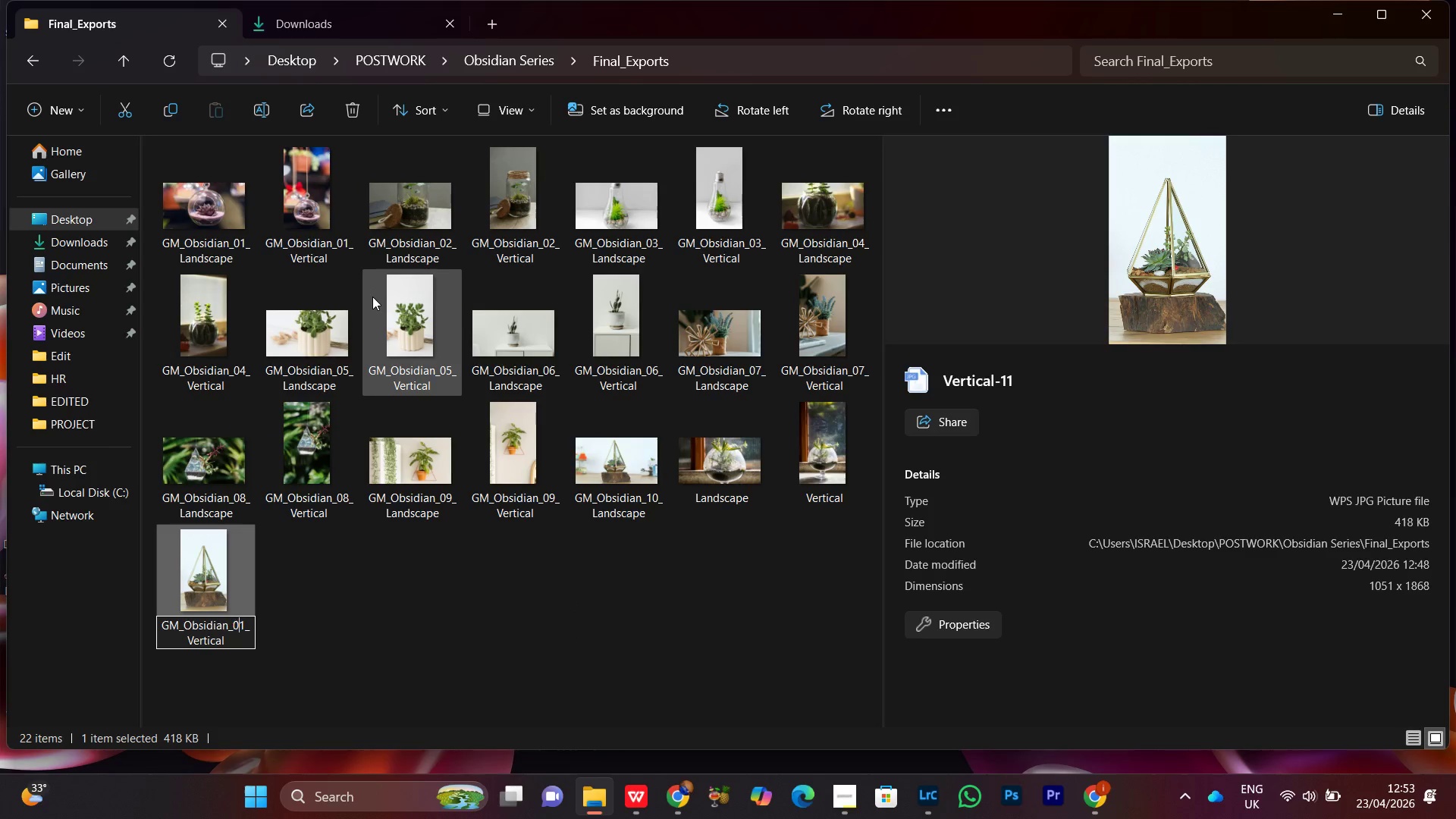 
key(ArrowRight)
 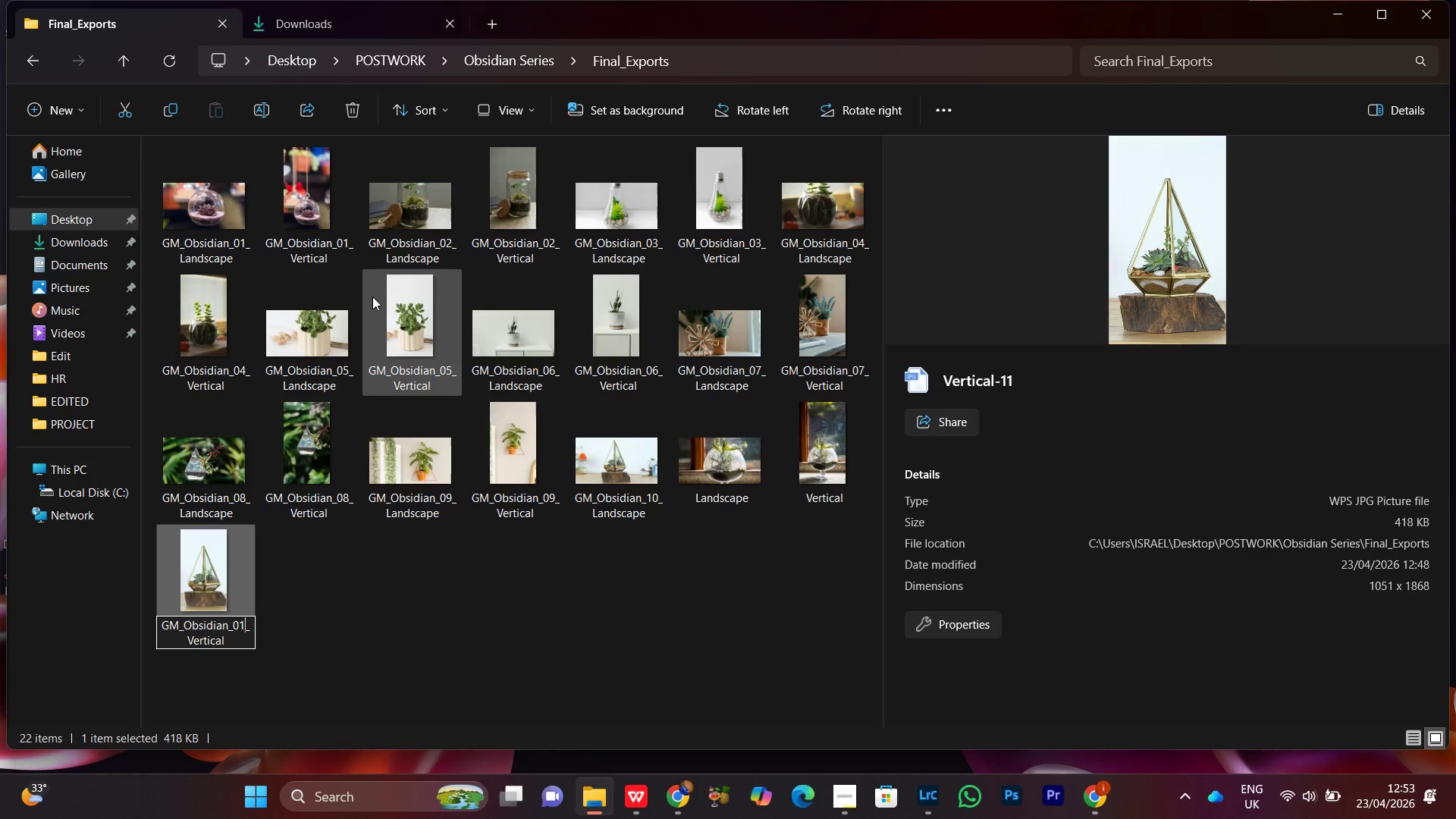 
key(ArrowRight)
 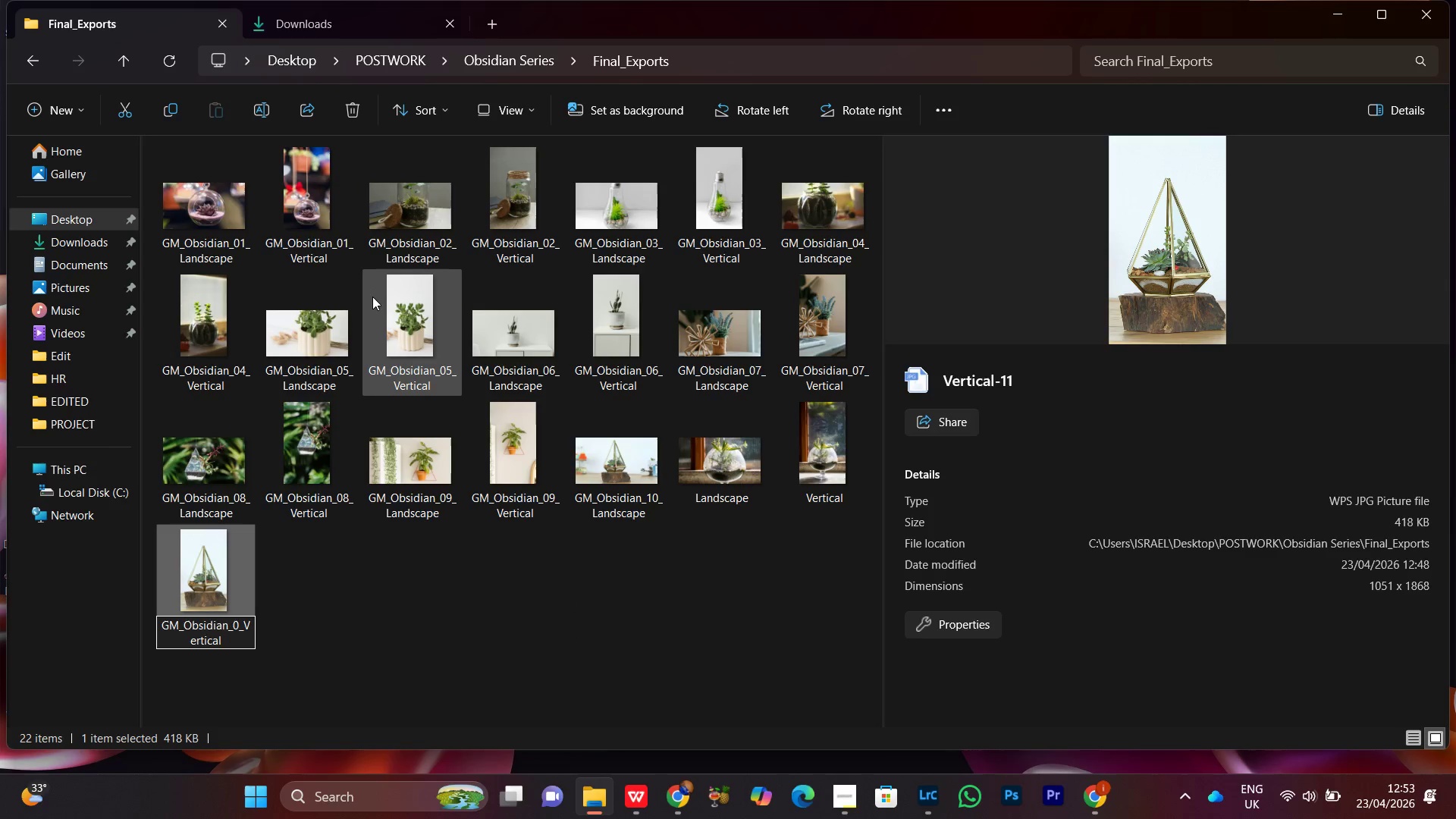 
key(Backspace)
key(Backspace)
type(10)
 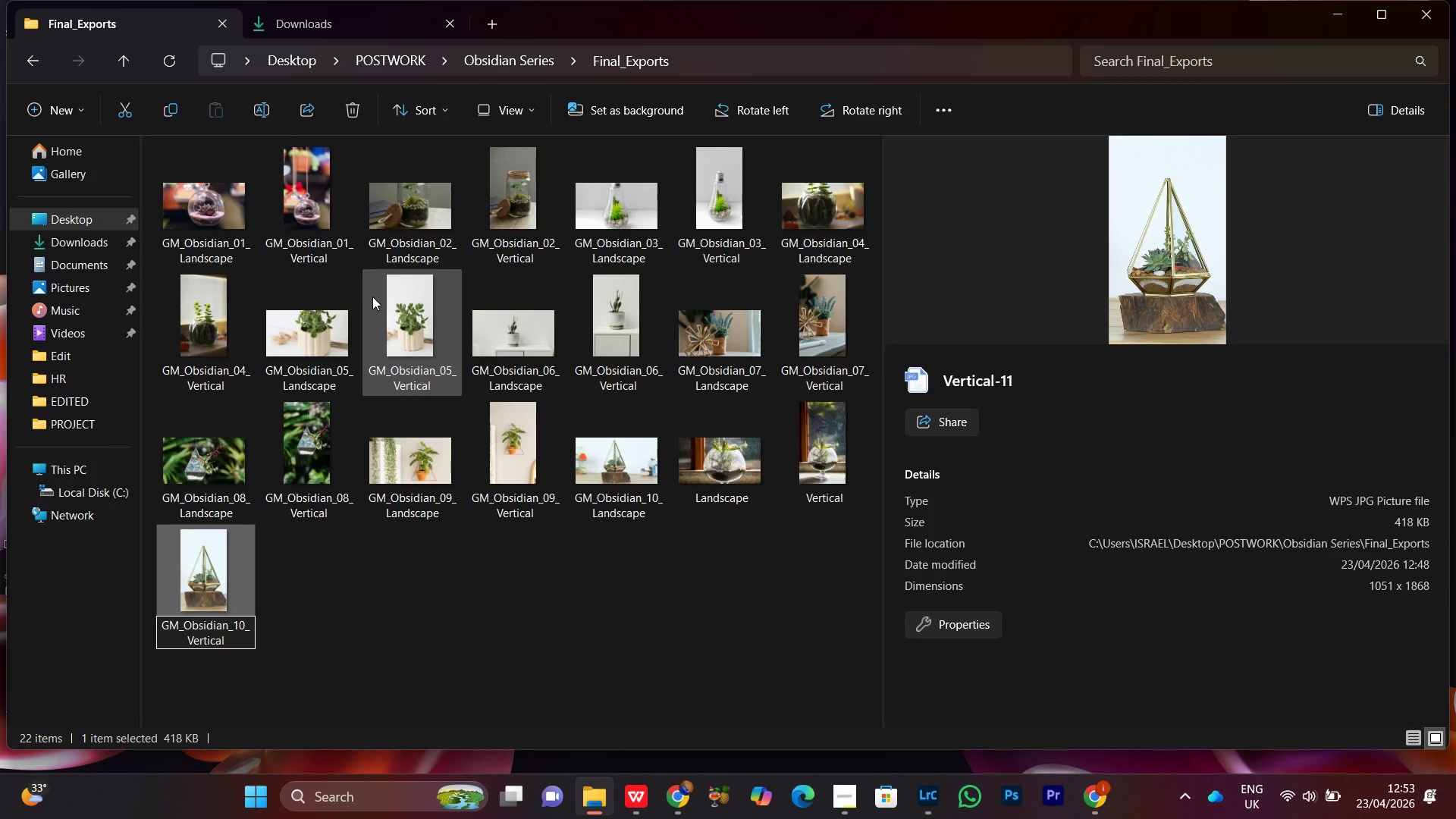 
key(Enter)
 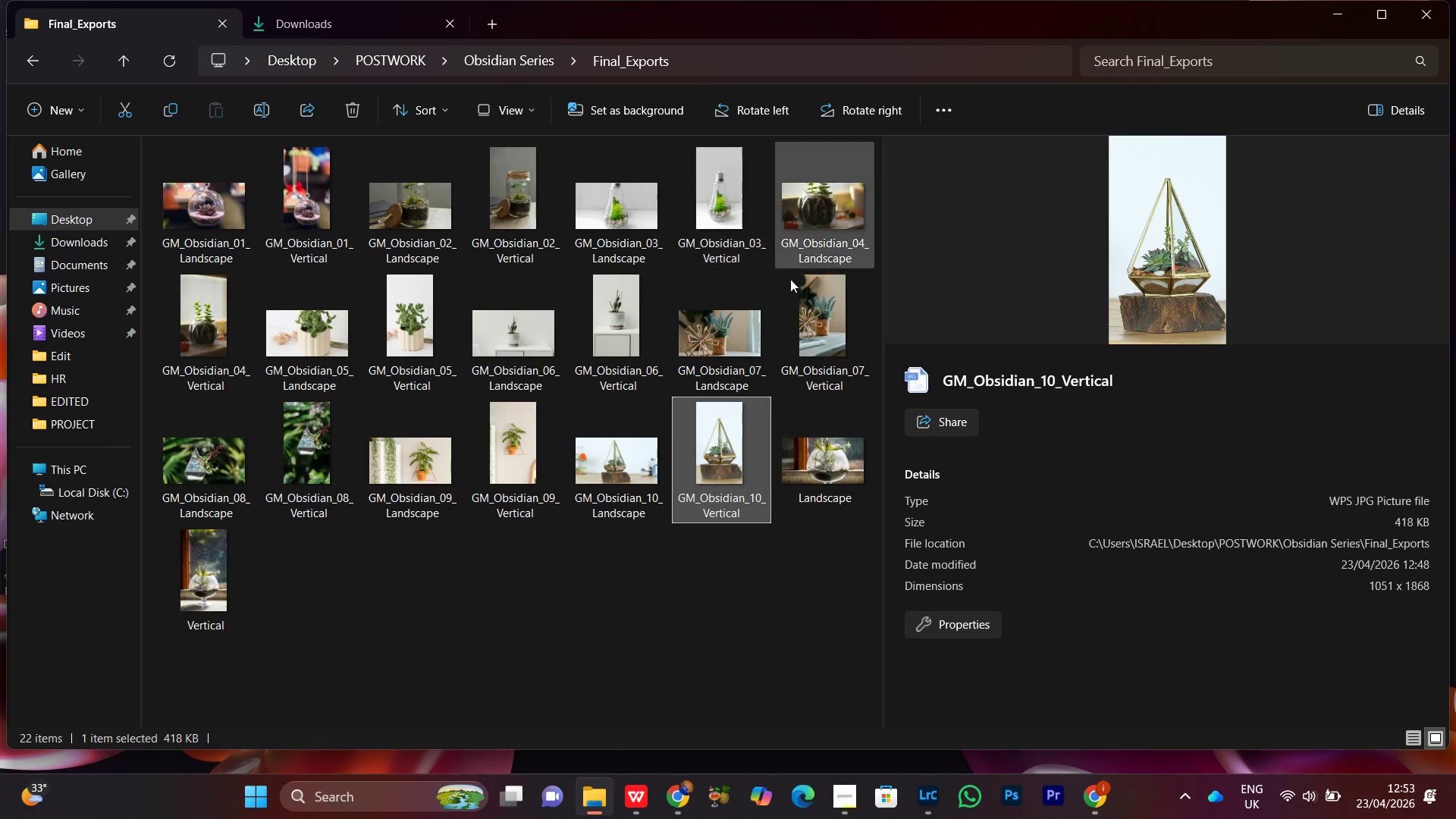 
left_click([654, 622])
 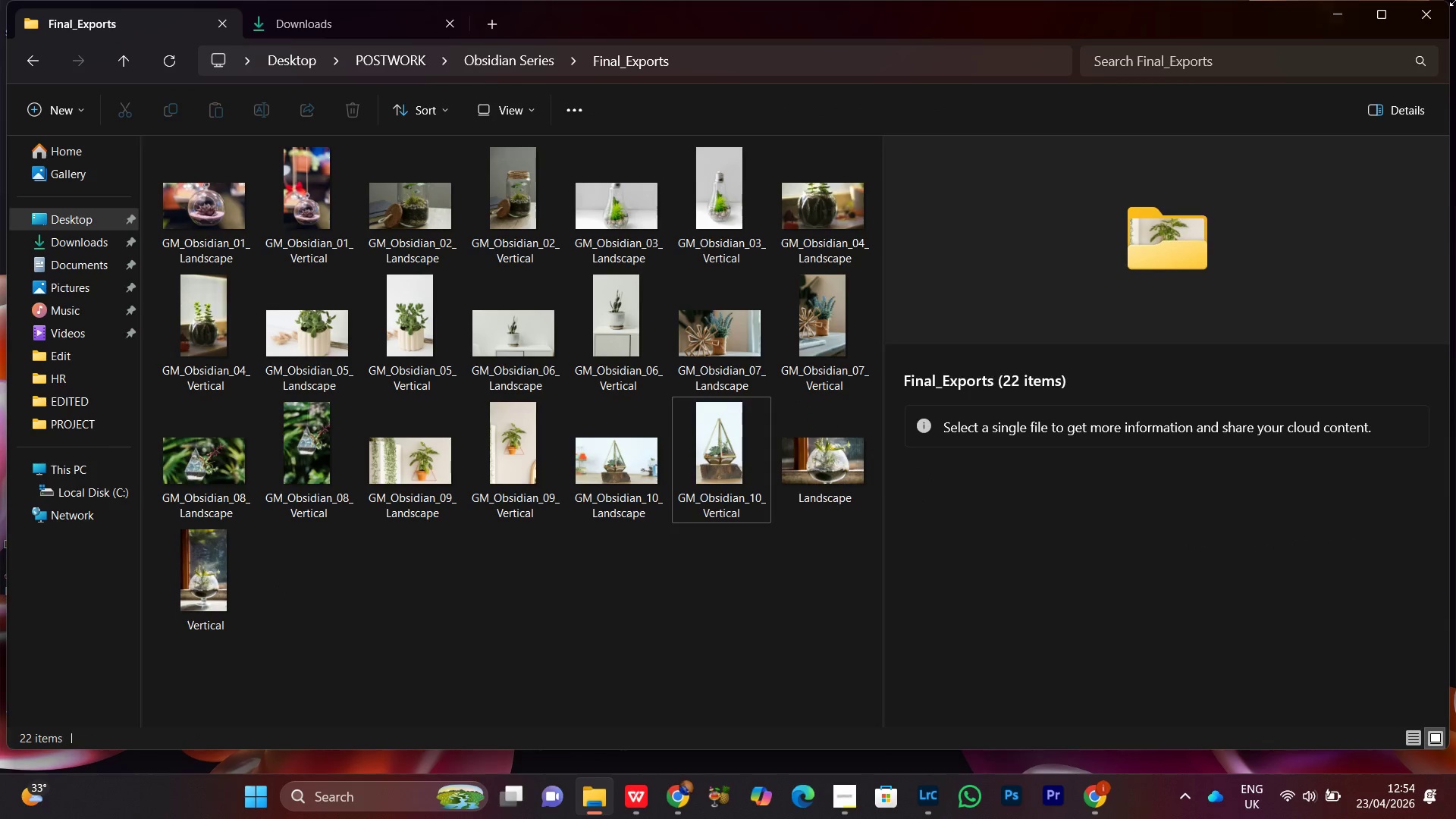 
left_click([1328, 12])
 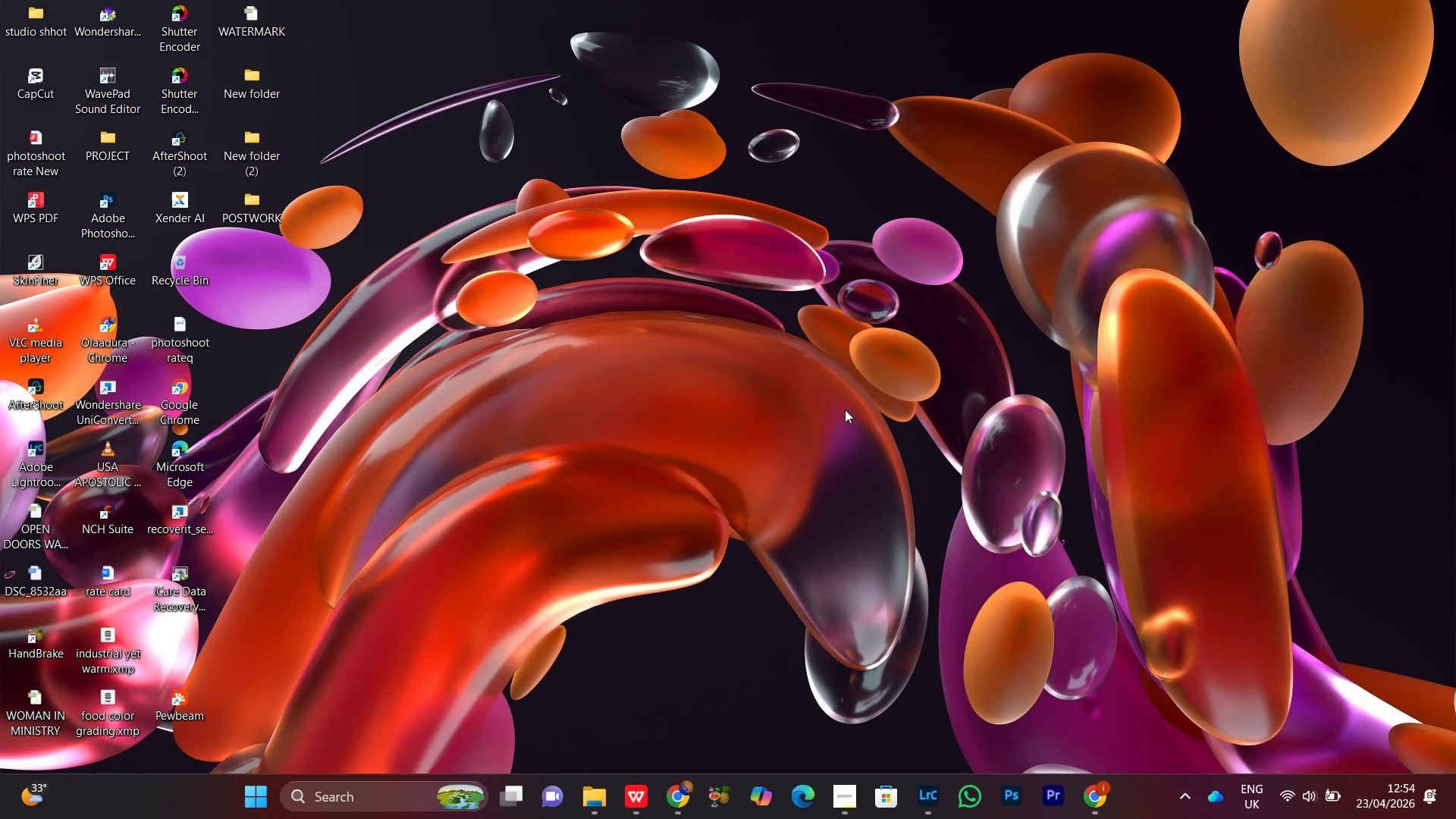 
right_click([528, 290])
 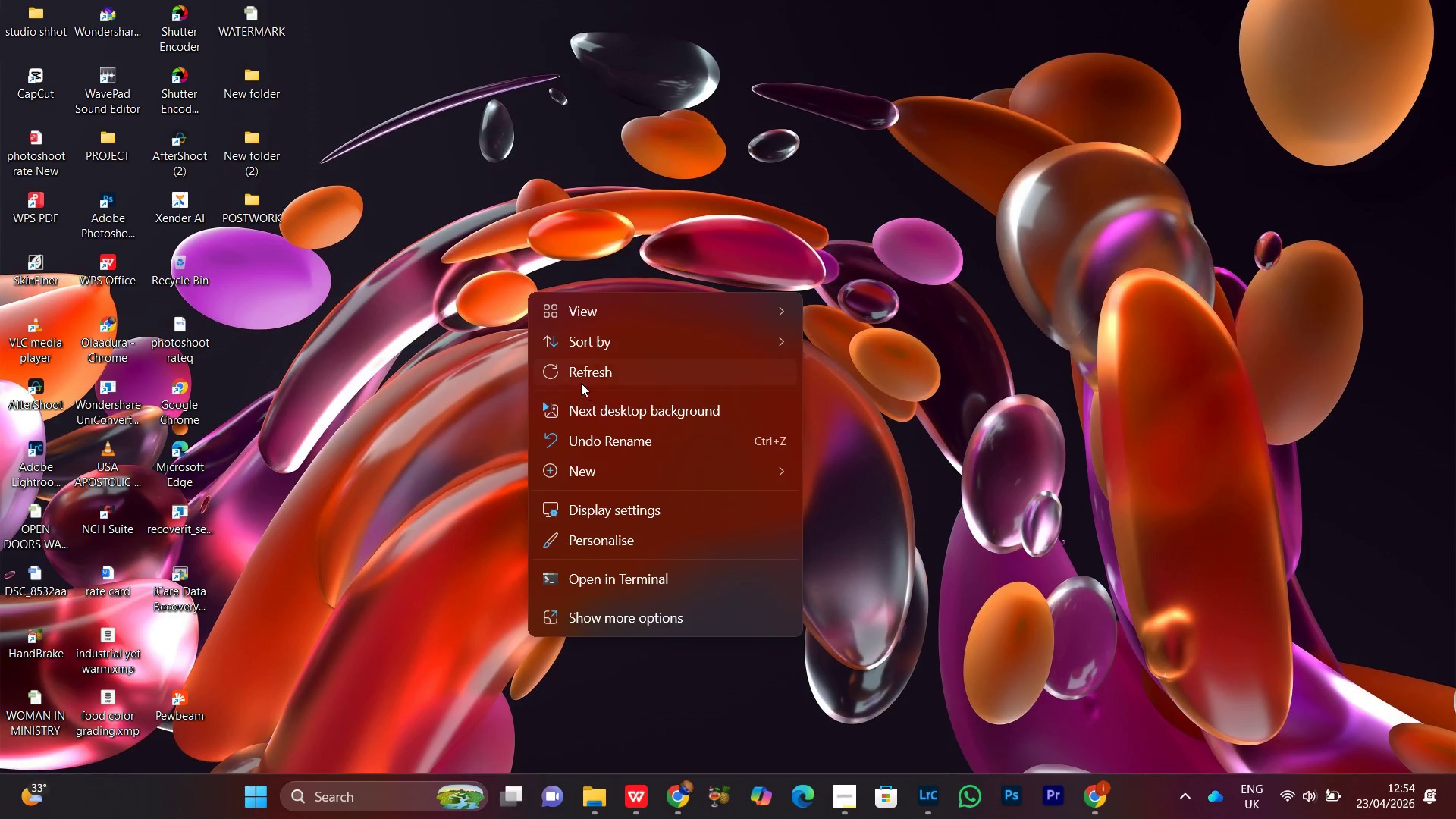 
left_click([579, 380])
 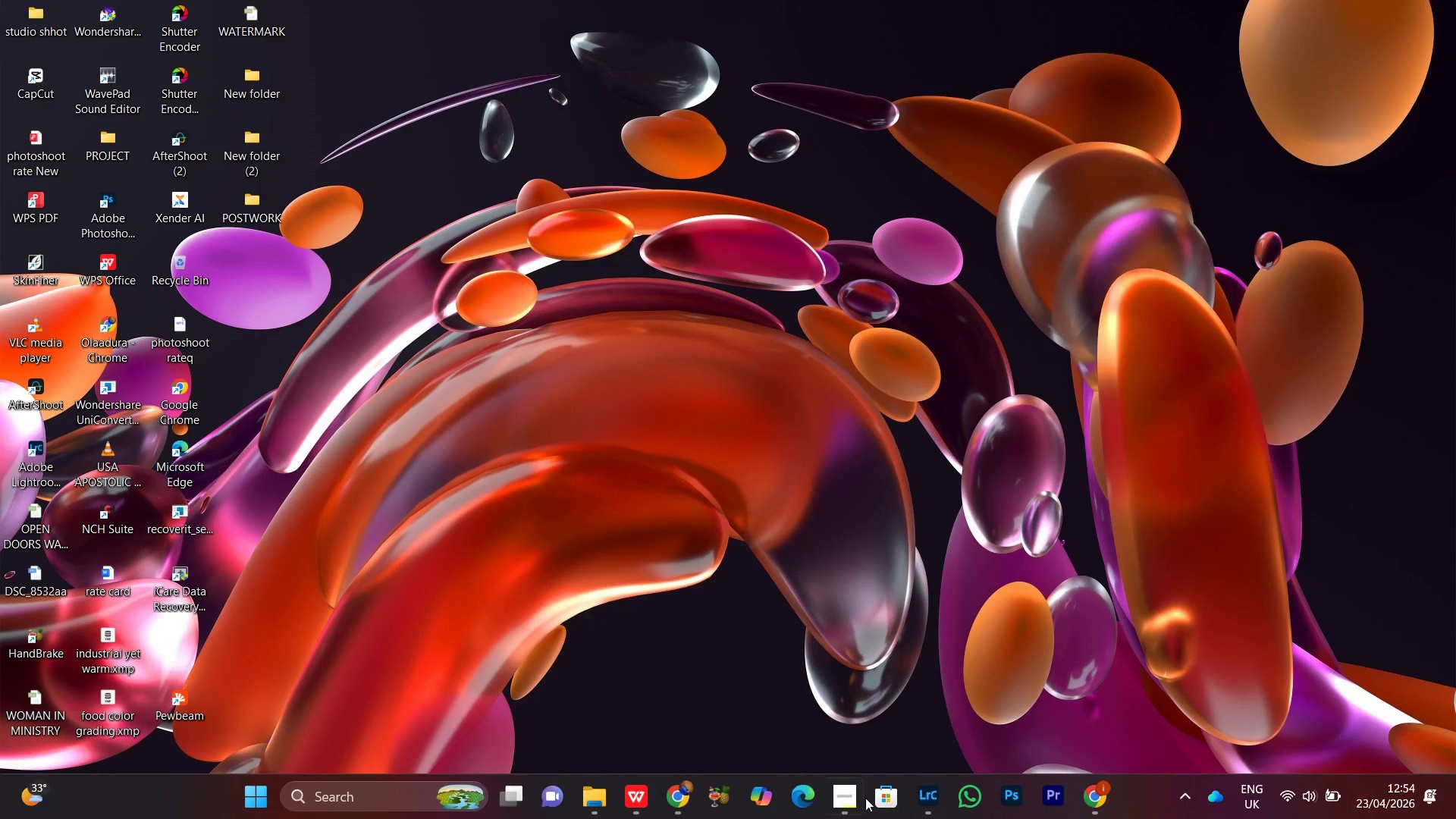 
left_click([846, 817])